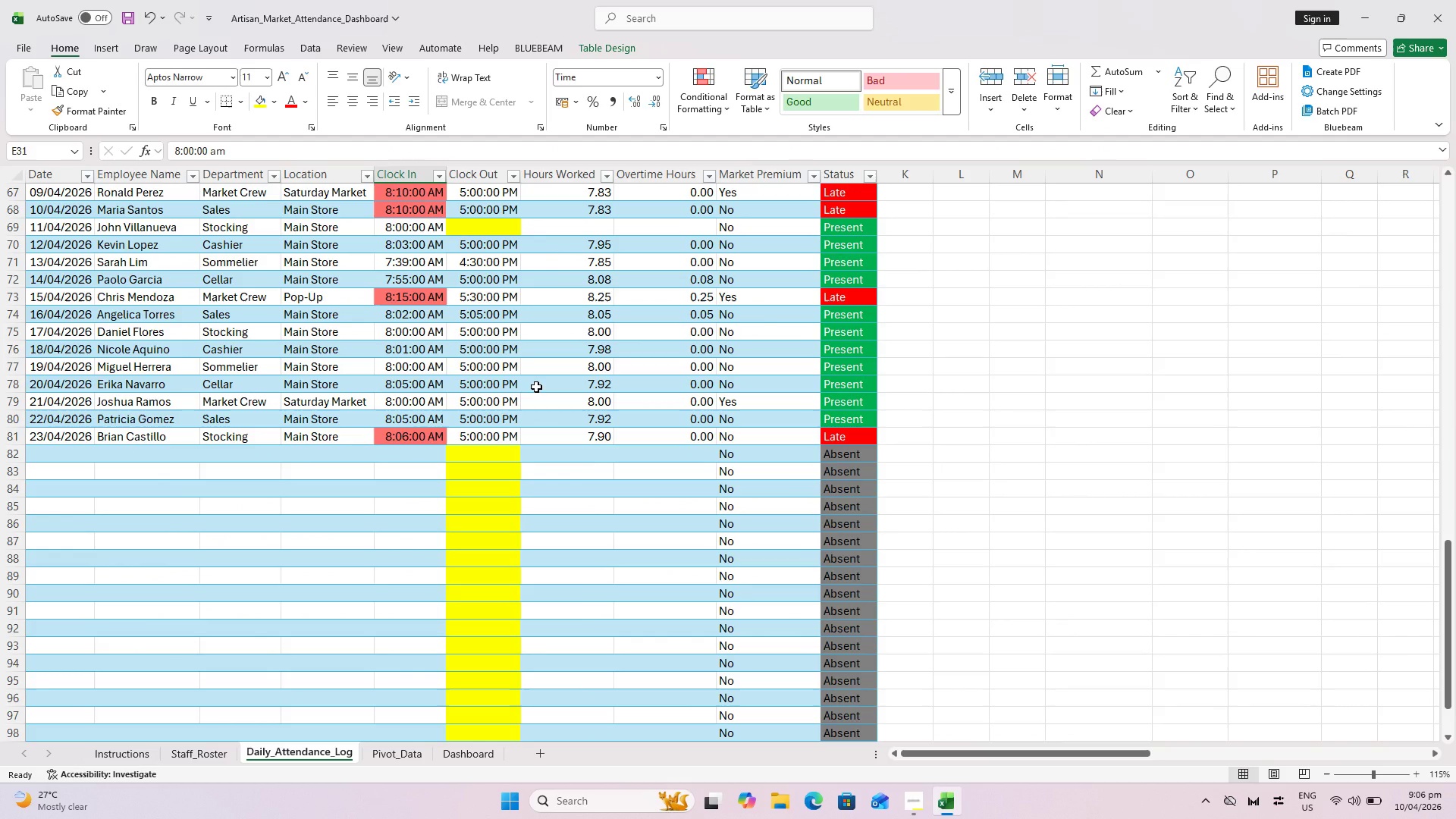 
scroll: coordinate [536, 387], scroll_direction: up, amount: 1.0
 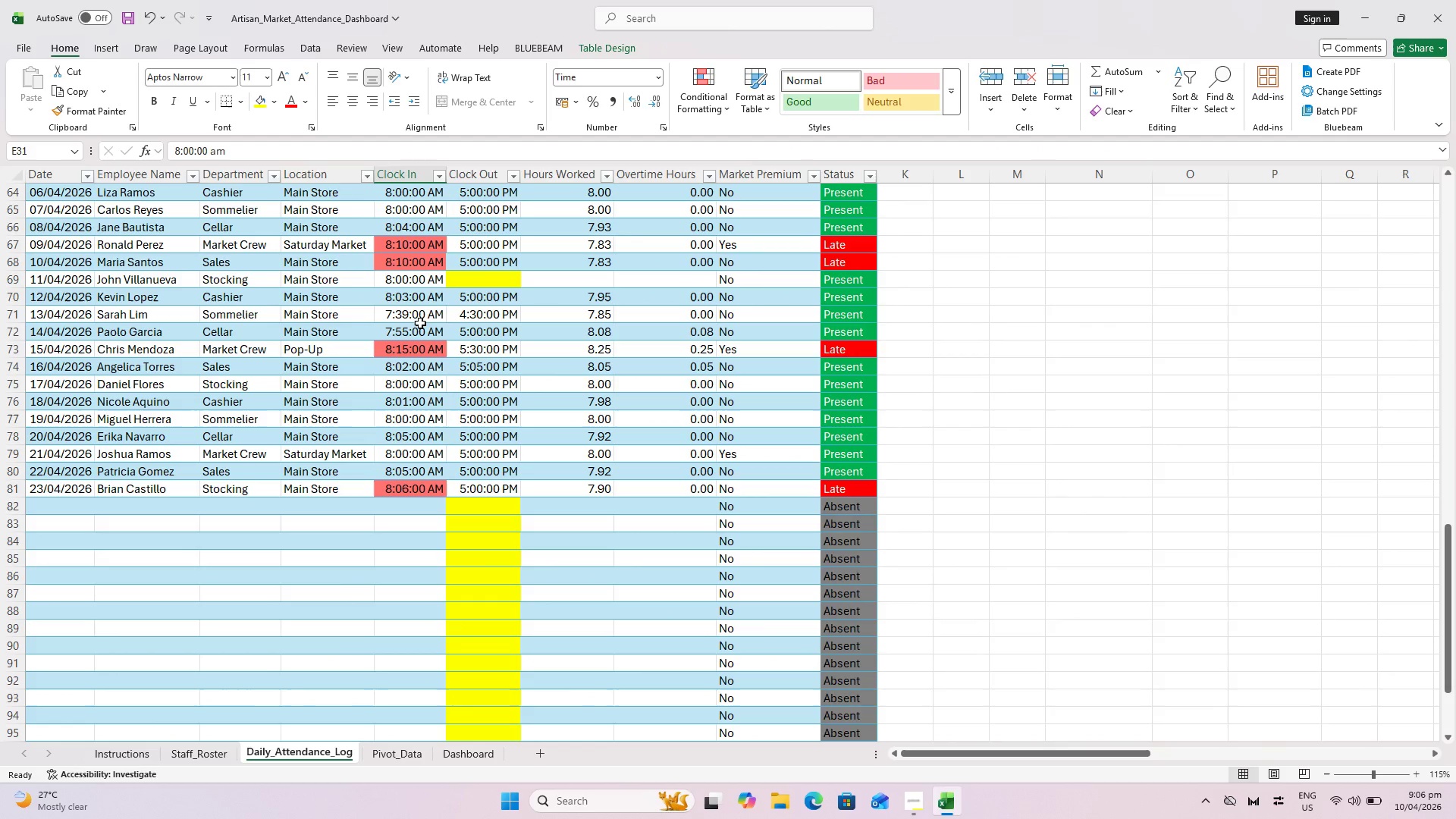 
key(Control+Z)
 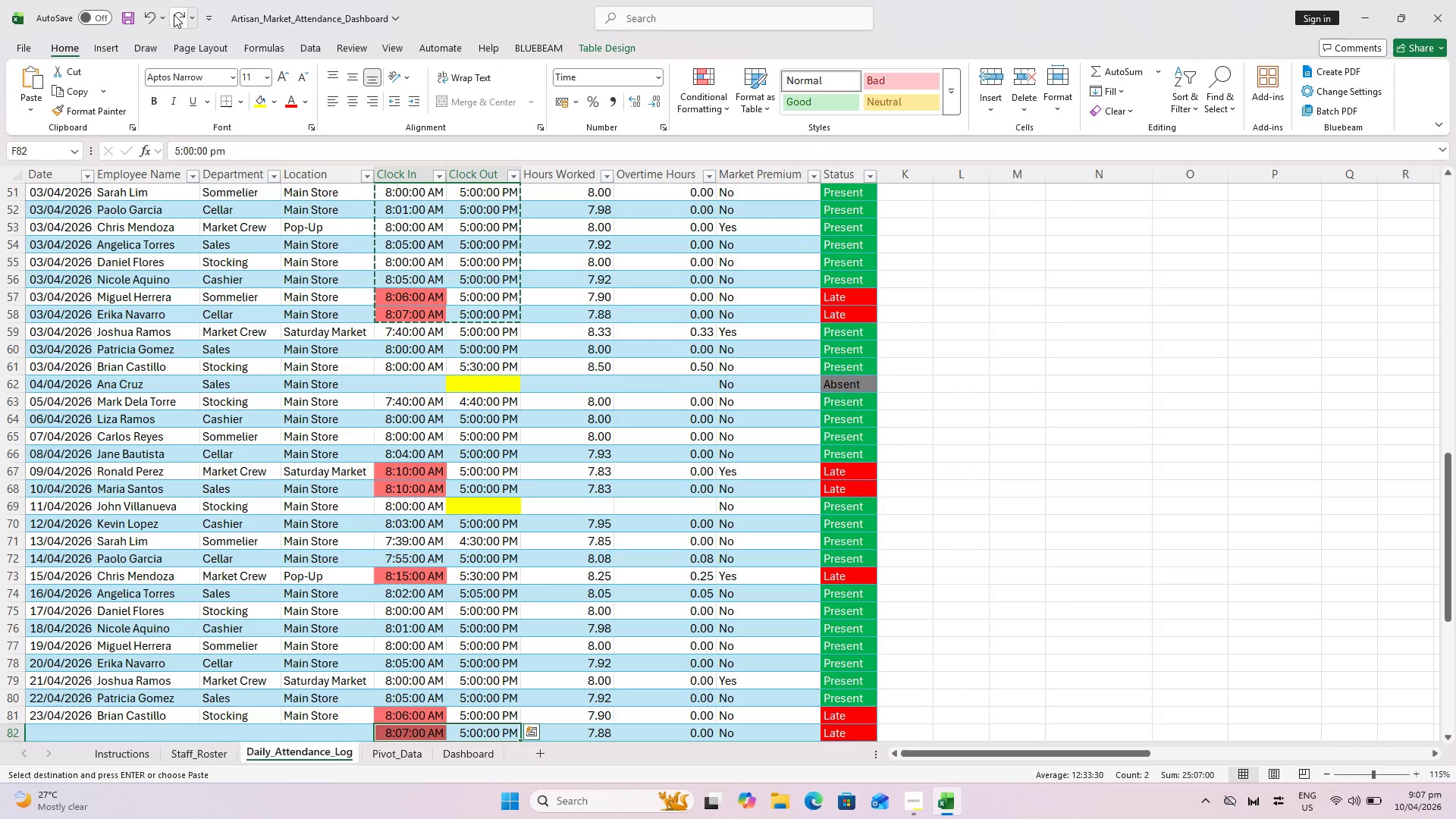 
scroll: coordinate [441, 411], scroll_direction: down, amount: 6.0
 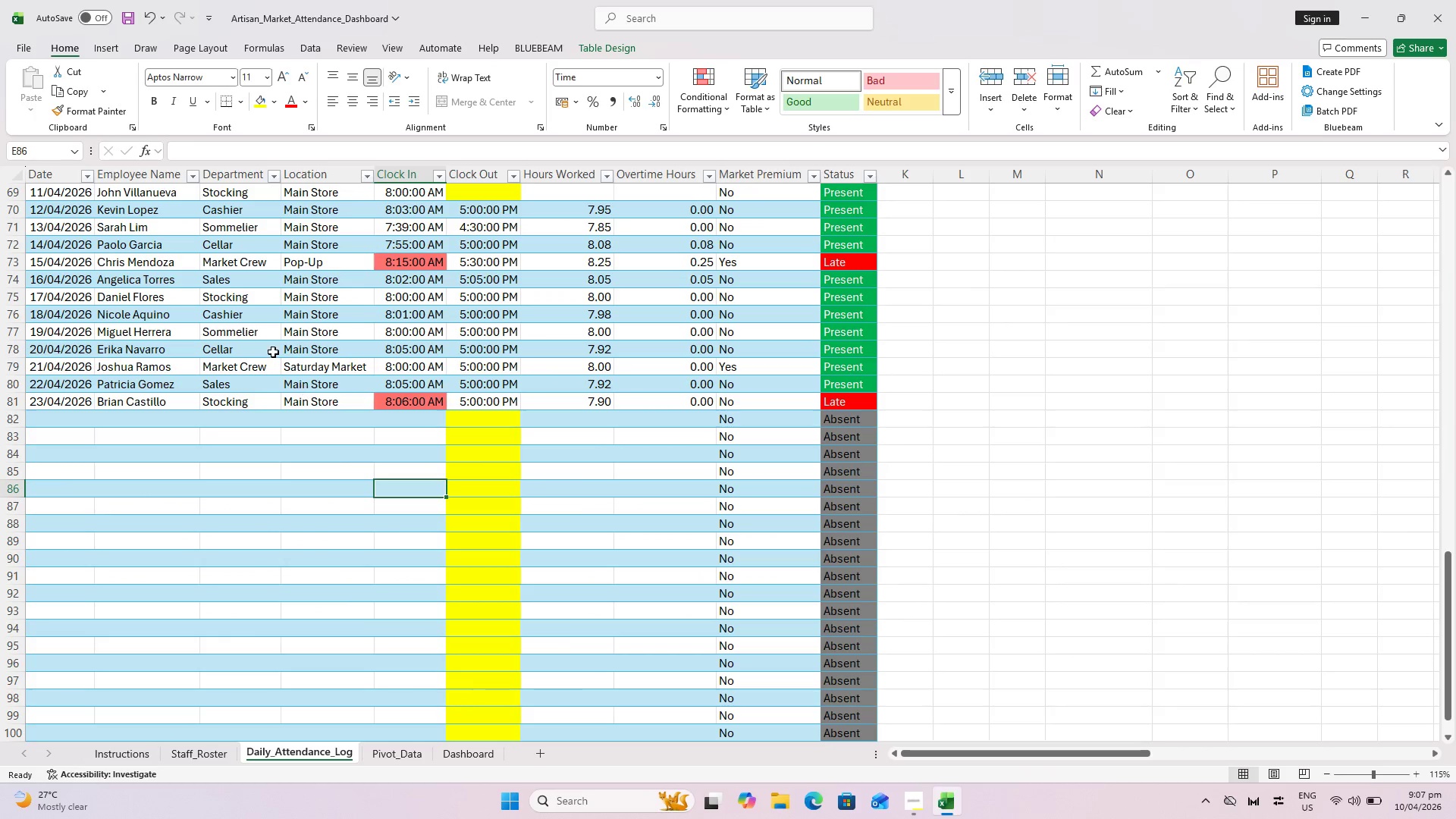 
scroll: coordinate [297, 359], scroll_direction: up, amount: 1.0
 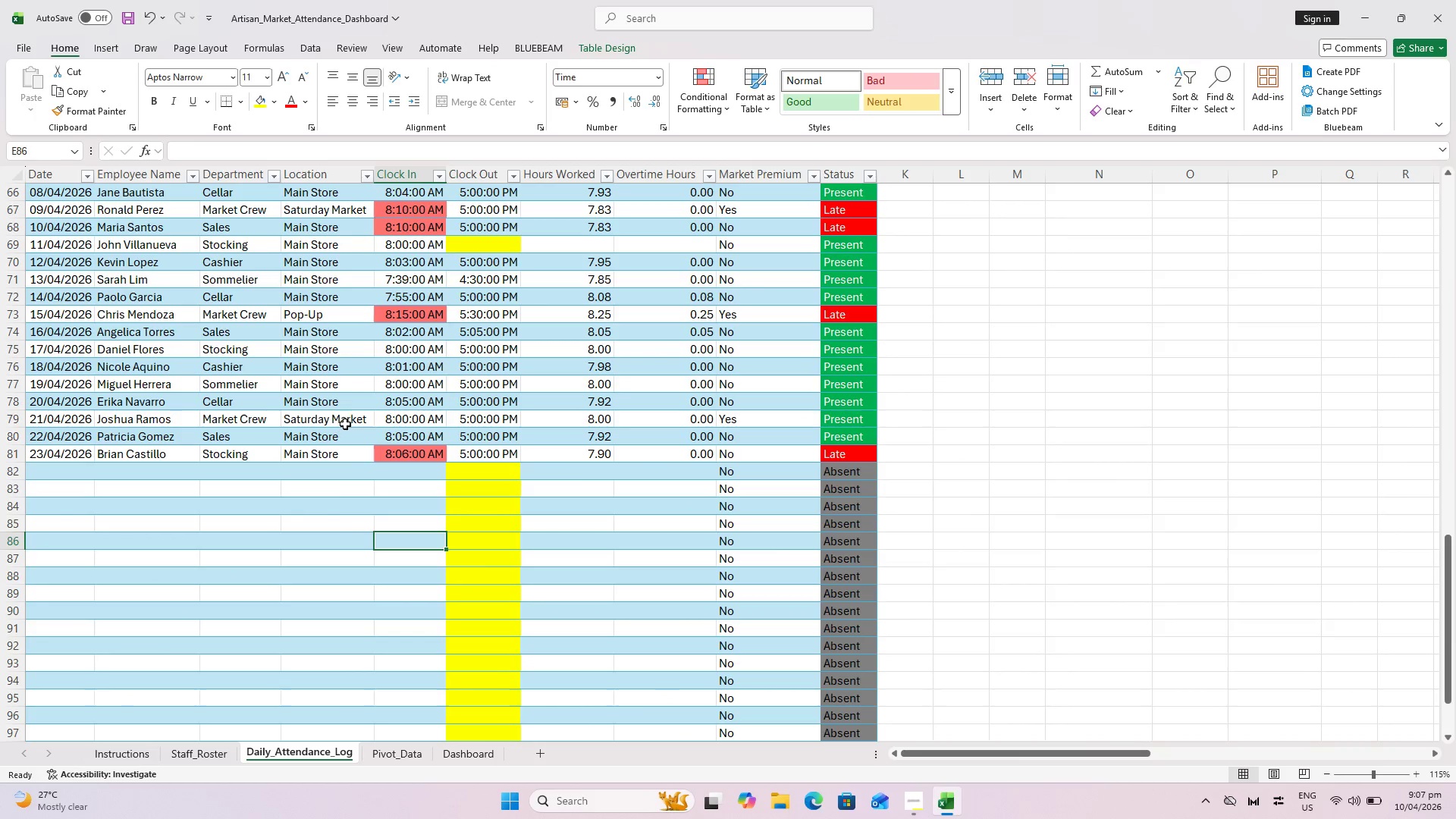 
double_click([397, 416])
 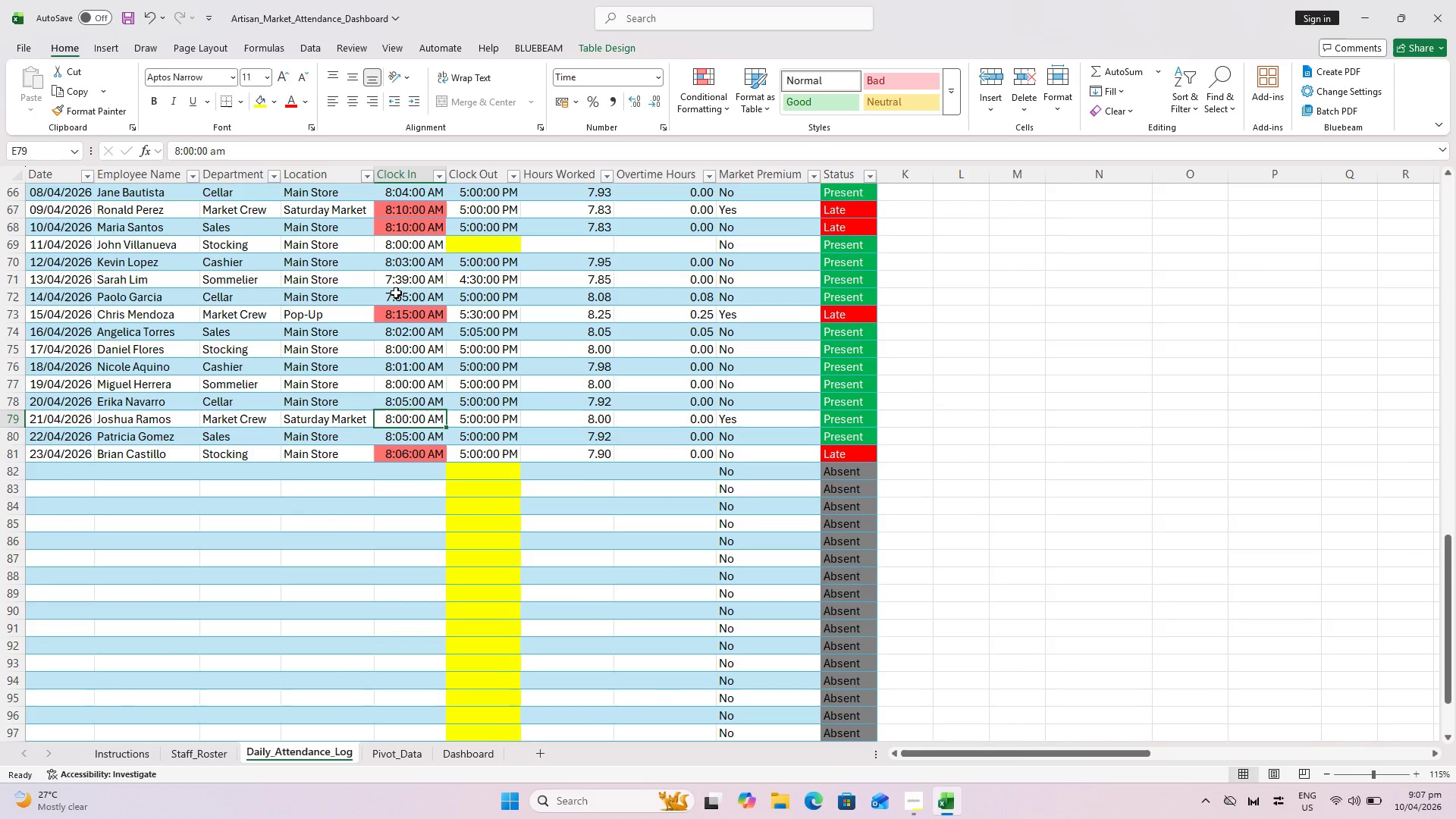 
left_click_drag(start_coordinate=[396, 293], to_coordinate=[489, 288])
 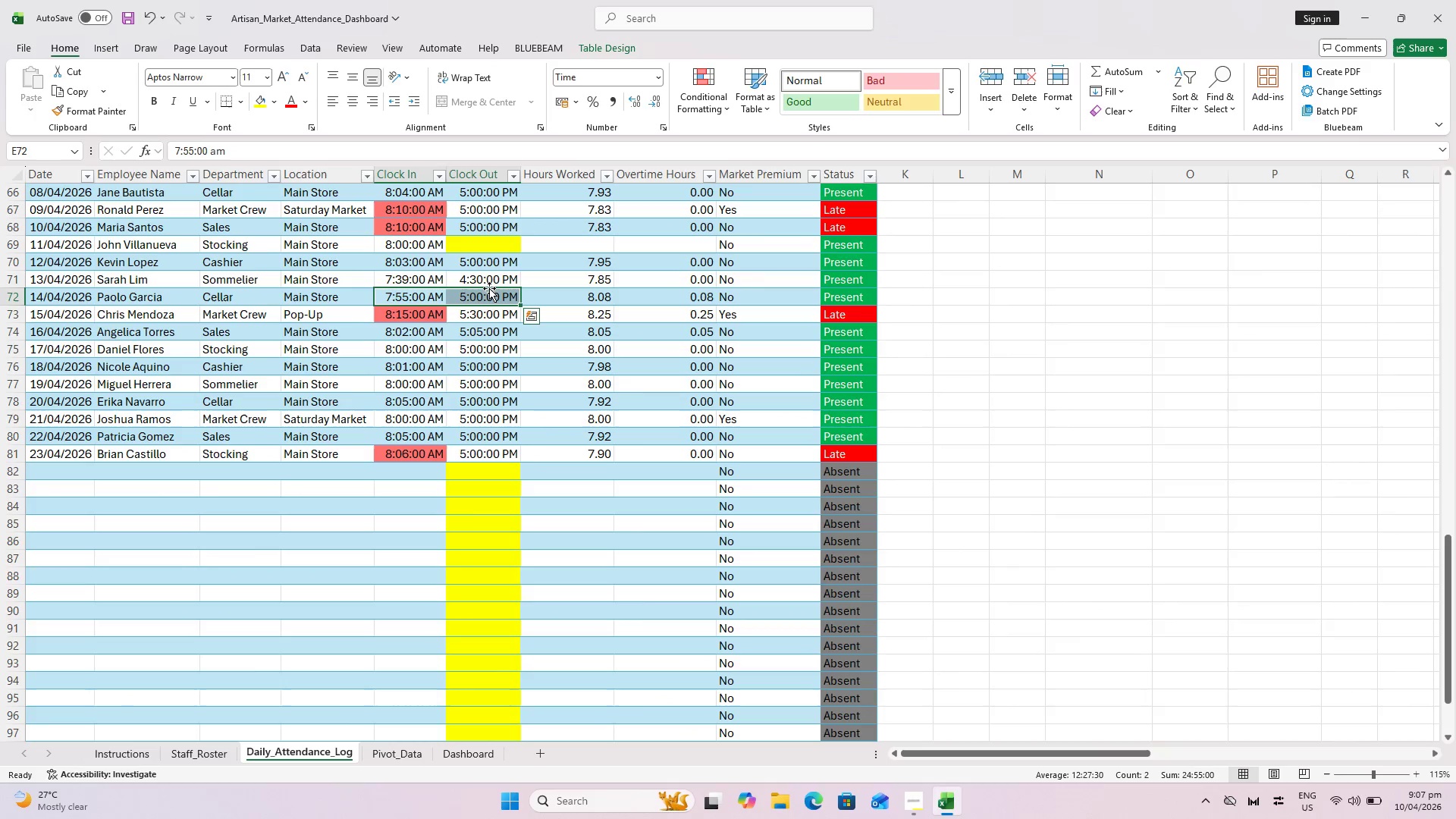 
hold_key(key=ControlLeft, duration=1.06)
 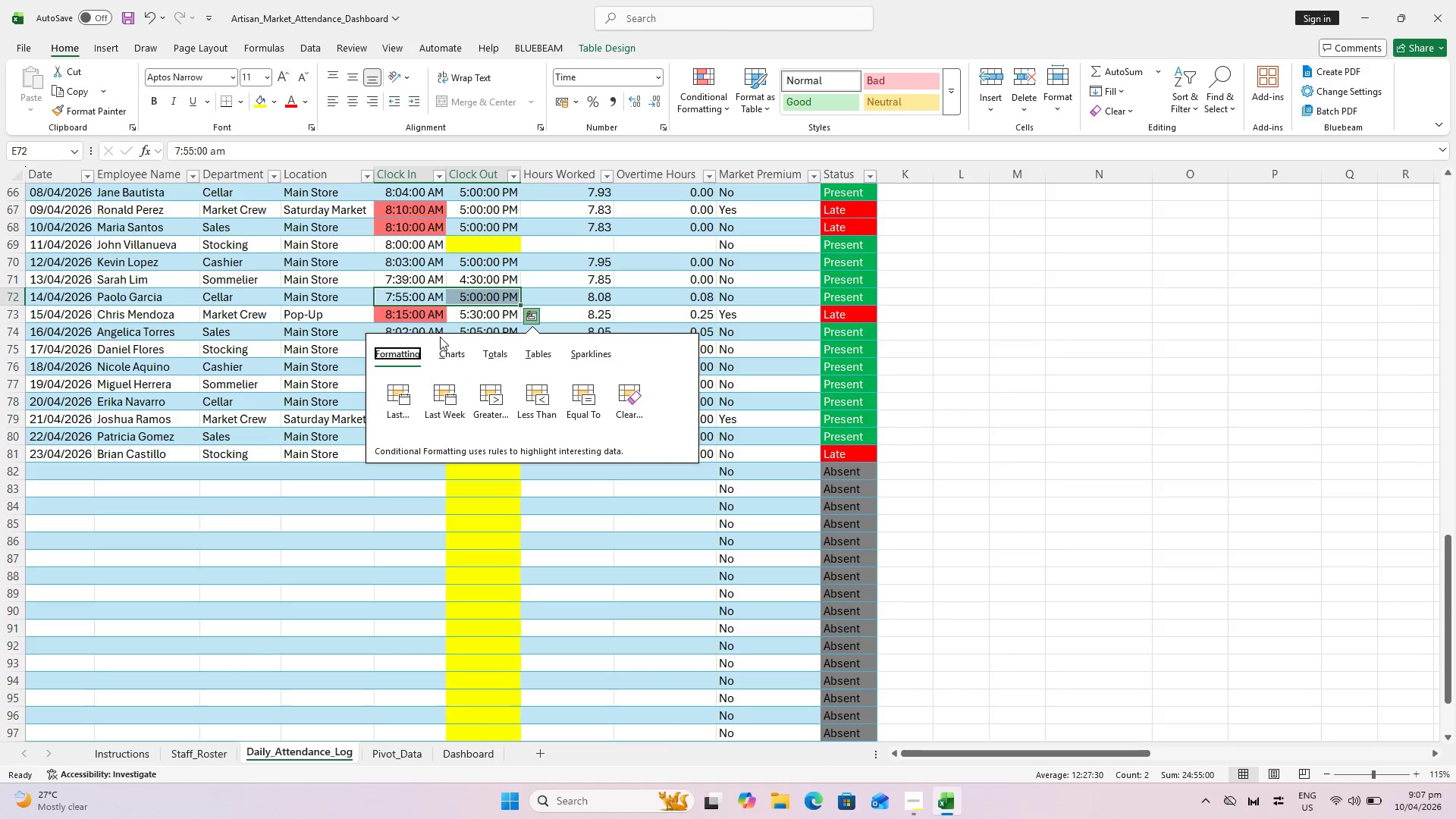 
key(Escape)
 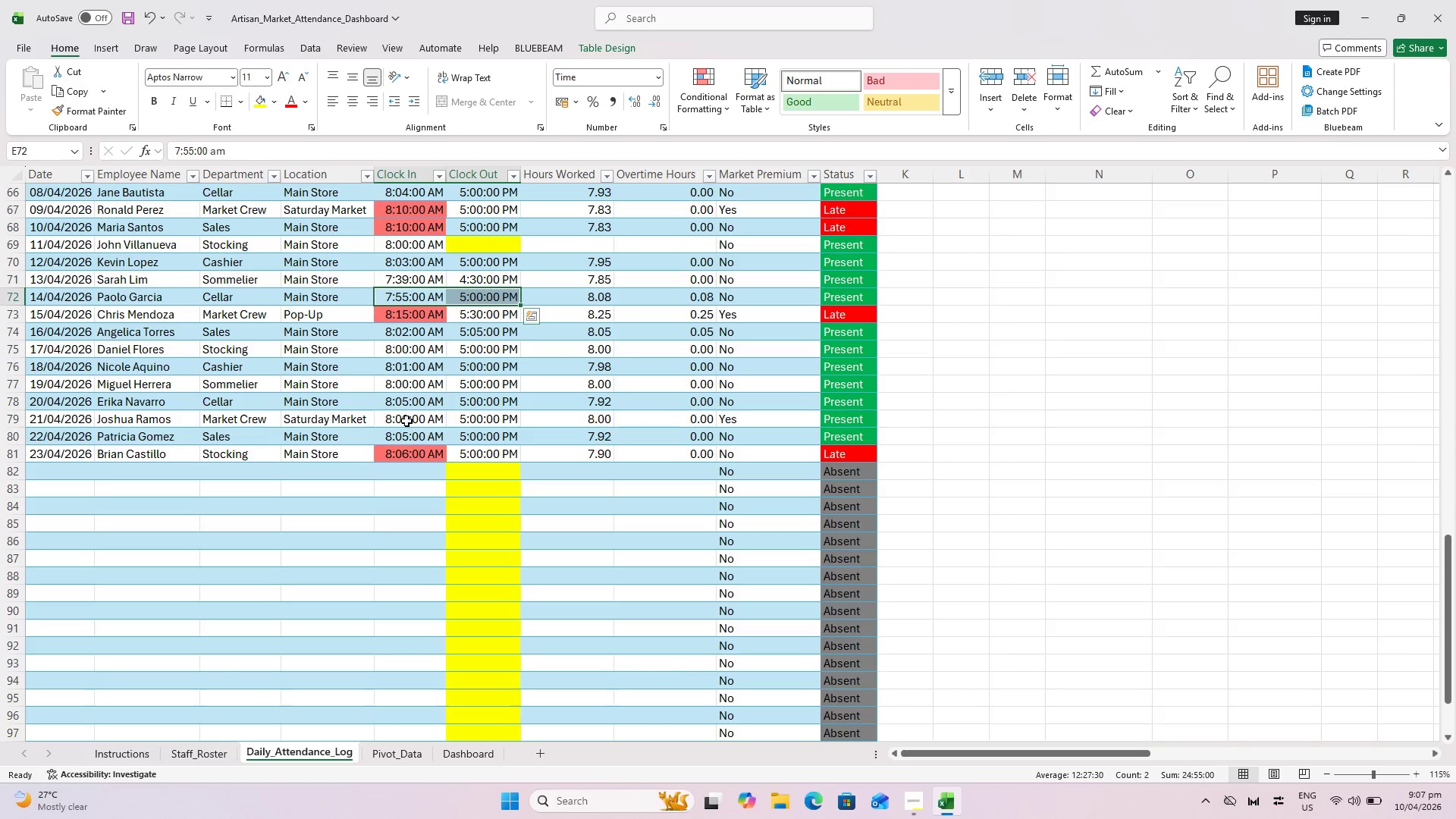 
left_click([403, 420])
 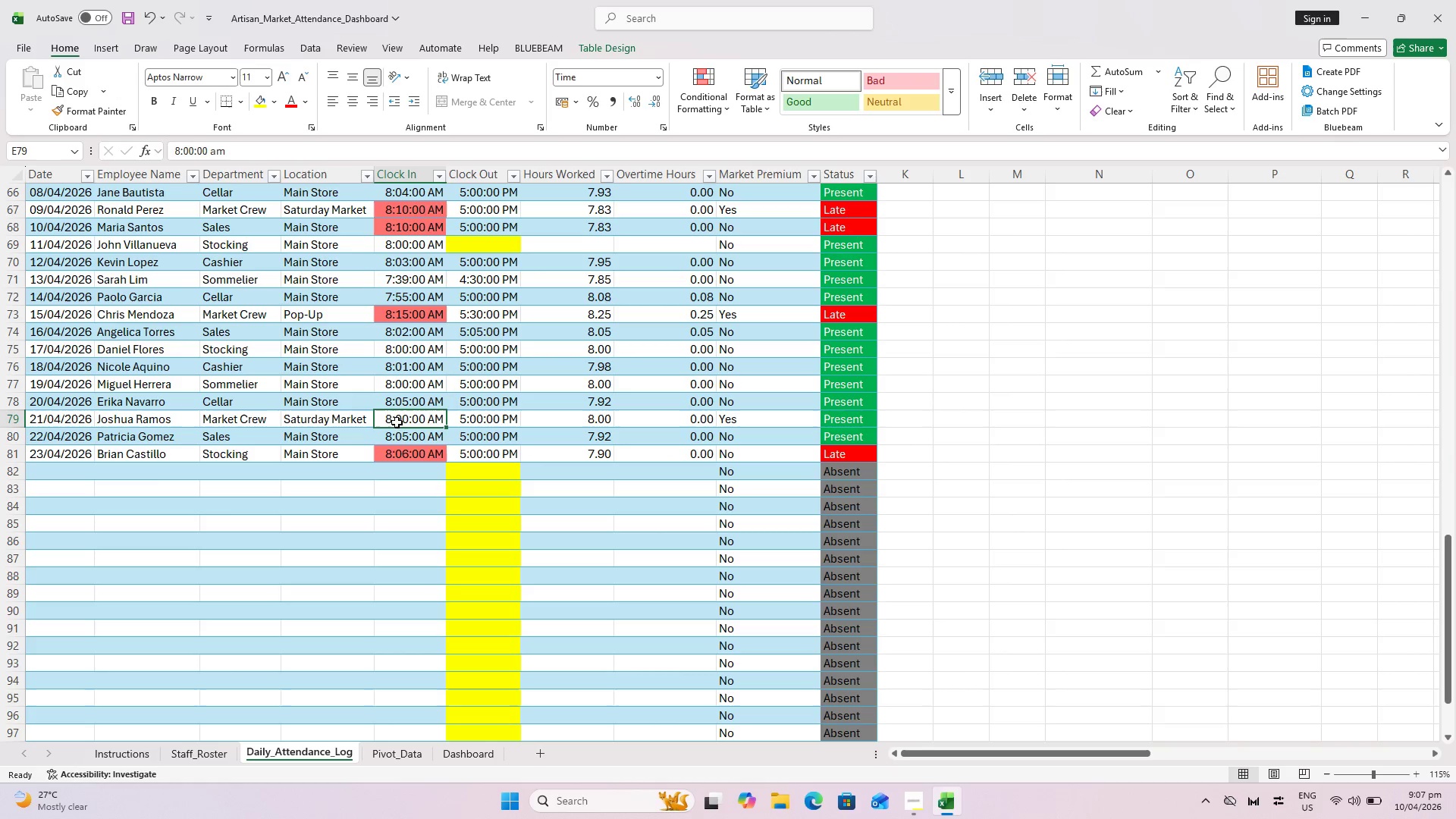 
double_click([393, 422])
 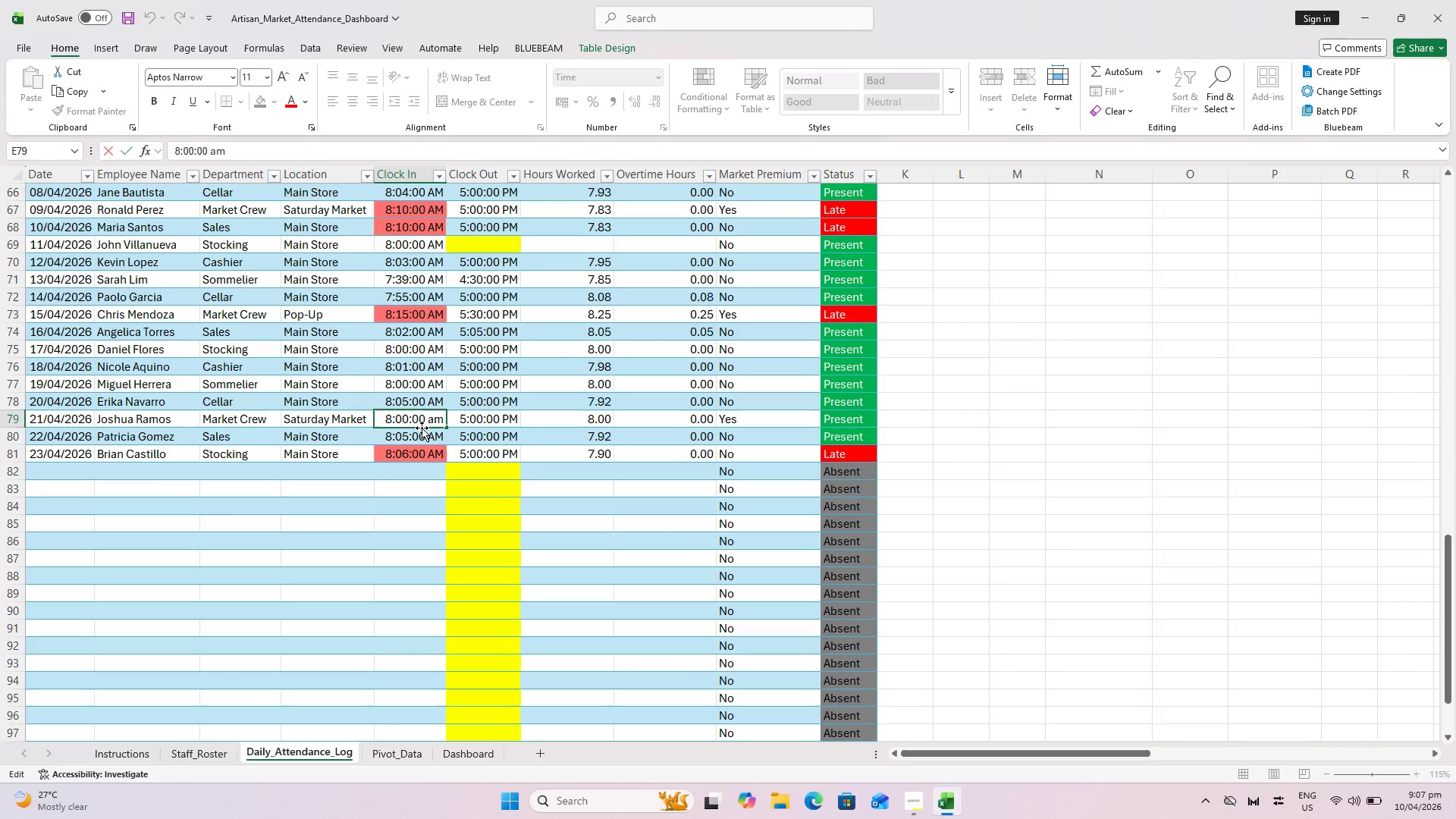 
key(Backspace)
 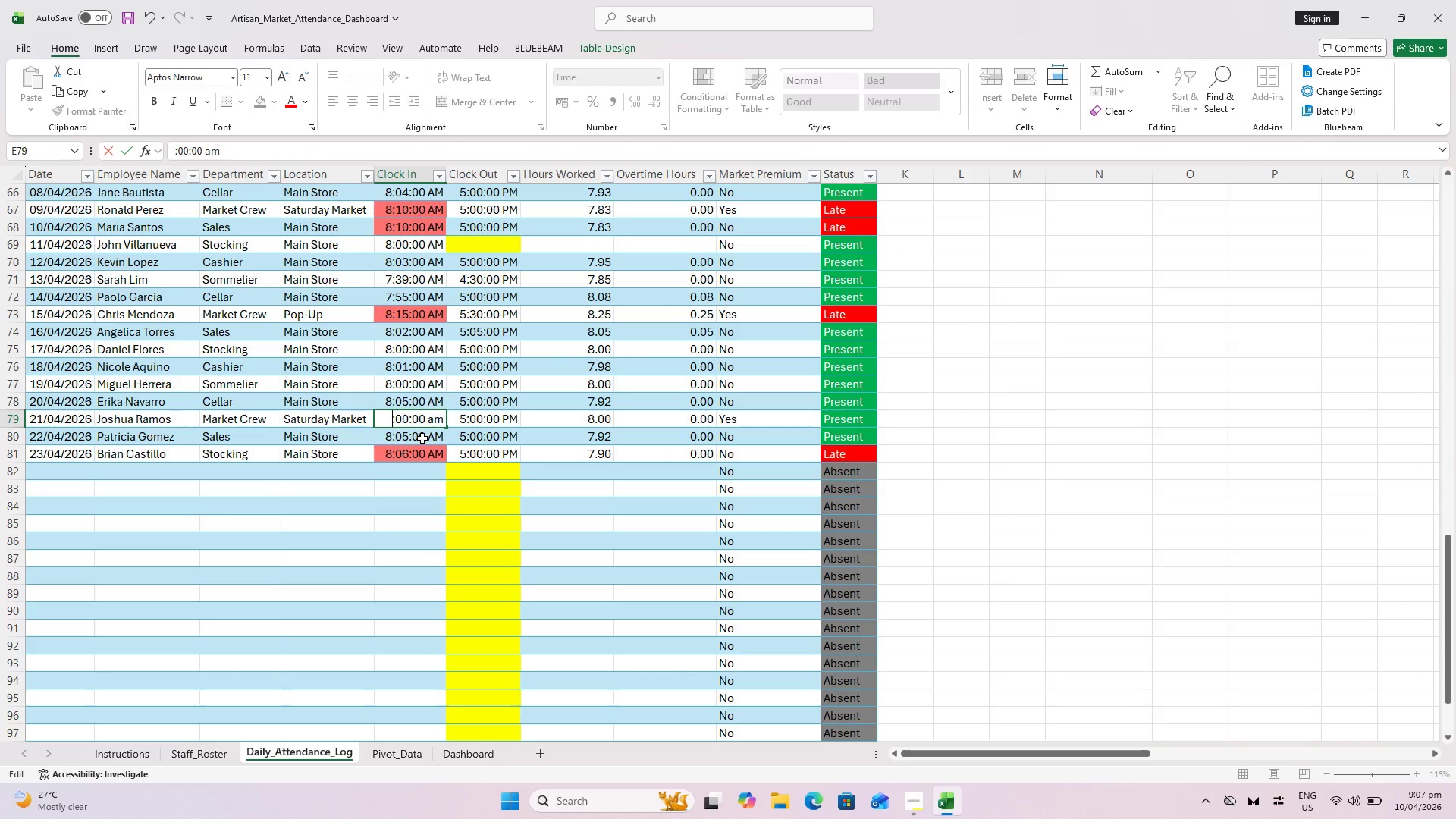 
key(7)
 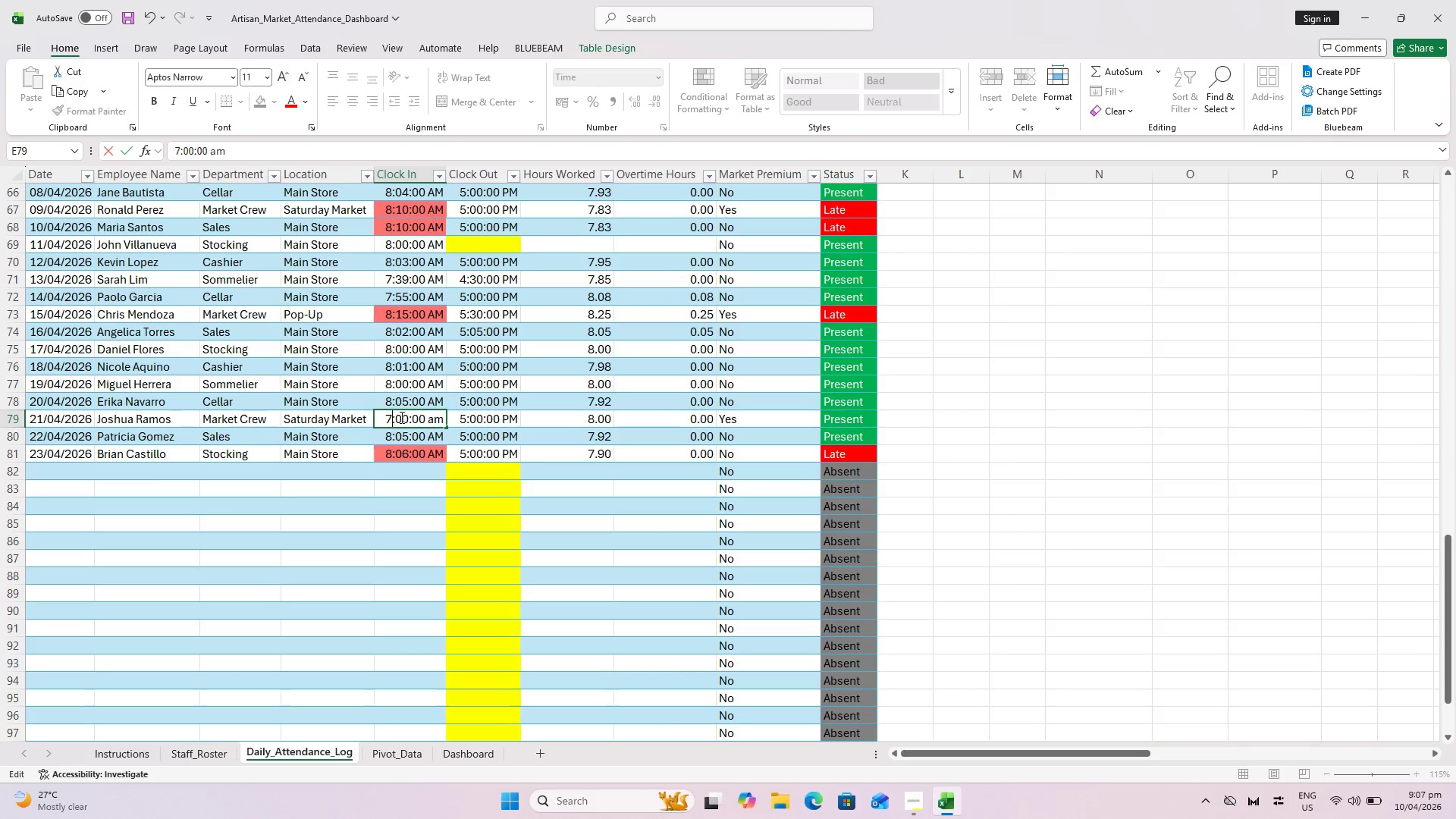 
left_click([400, 417])
 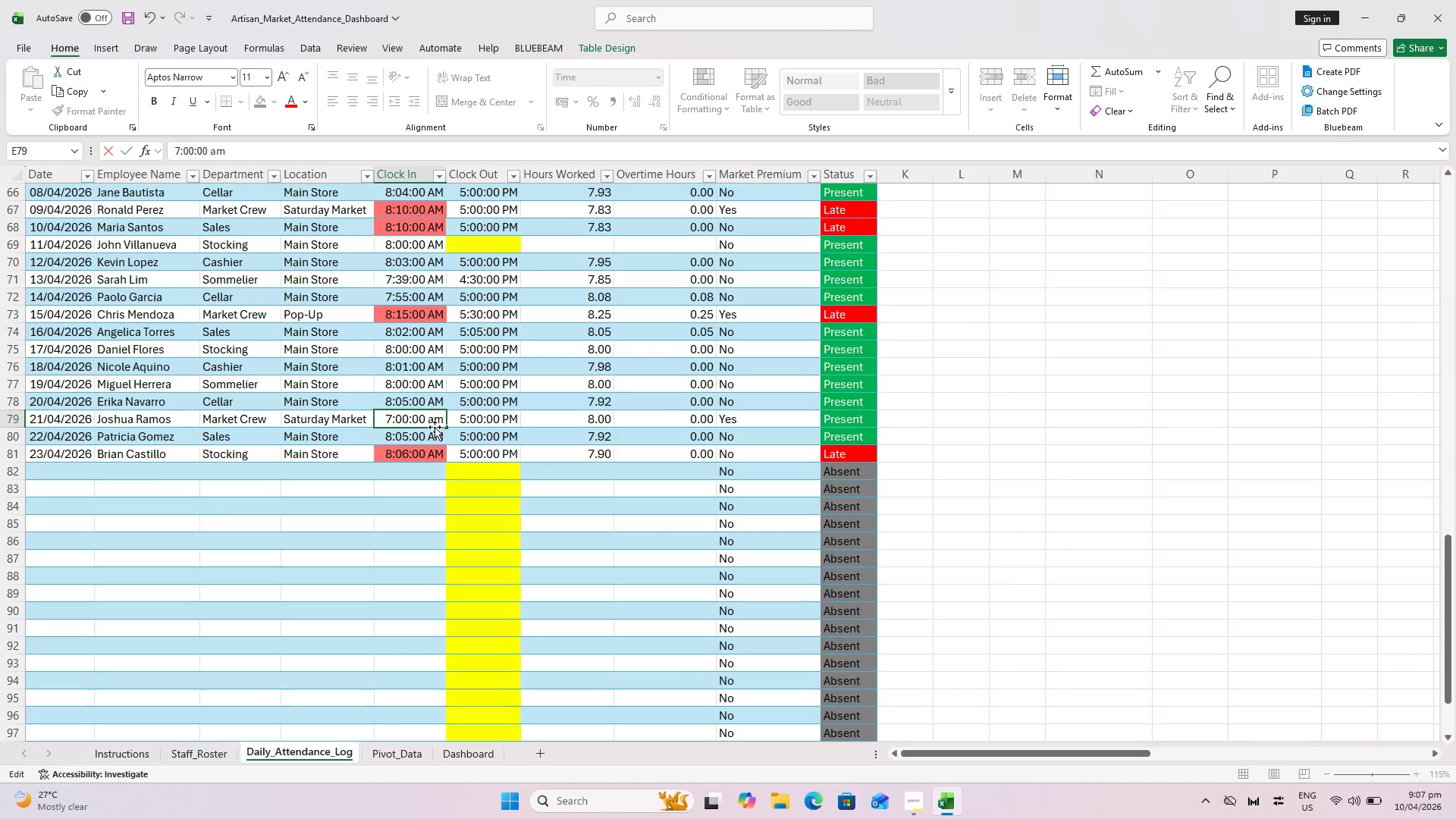 
key(Backspace)
 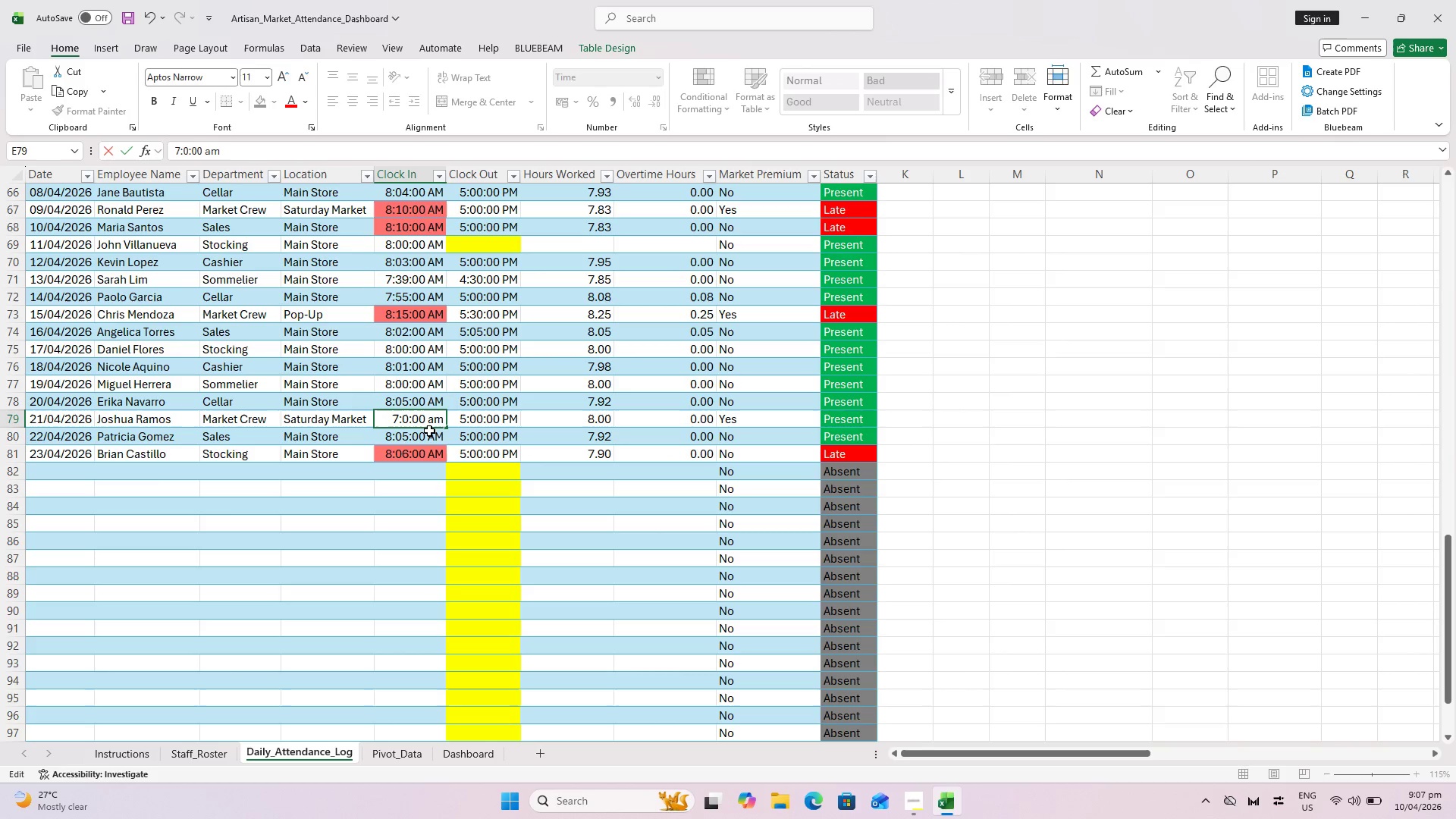 
key(4)
 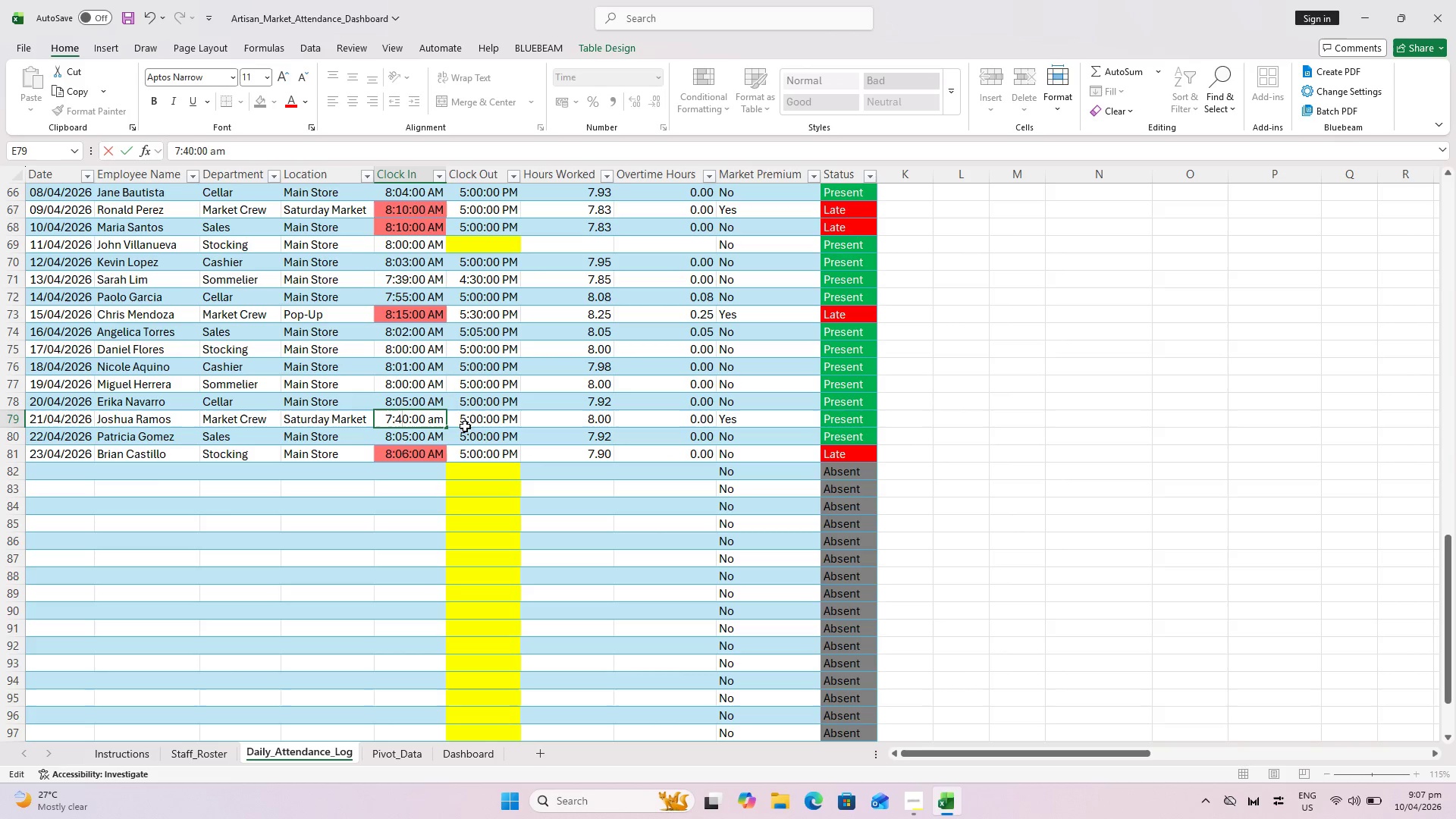 
key(Enter)
 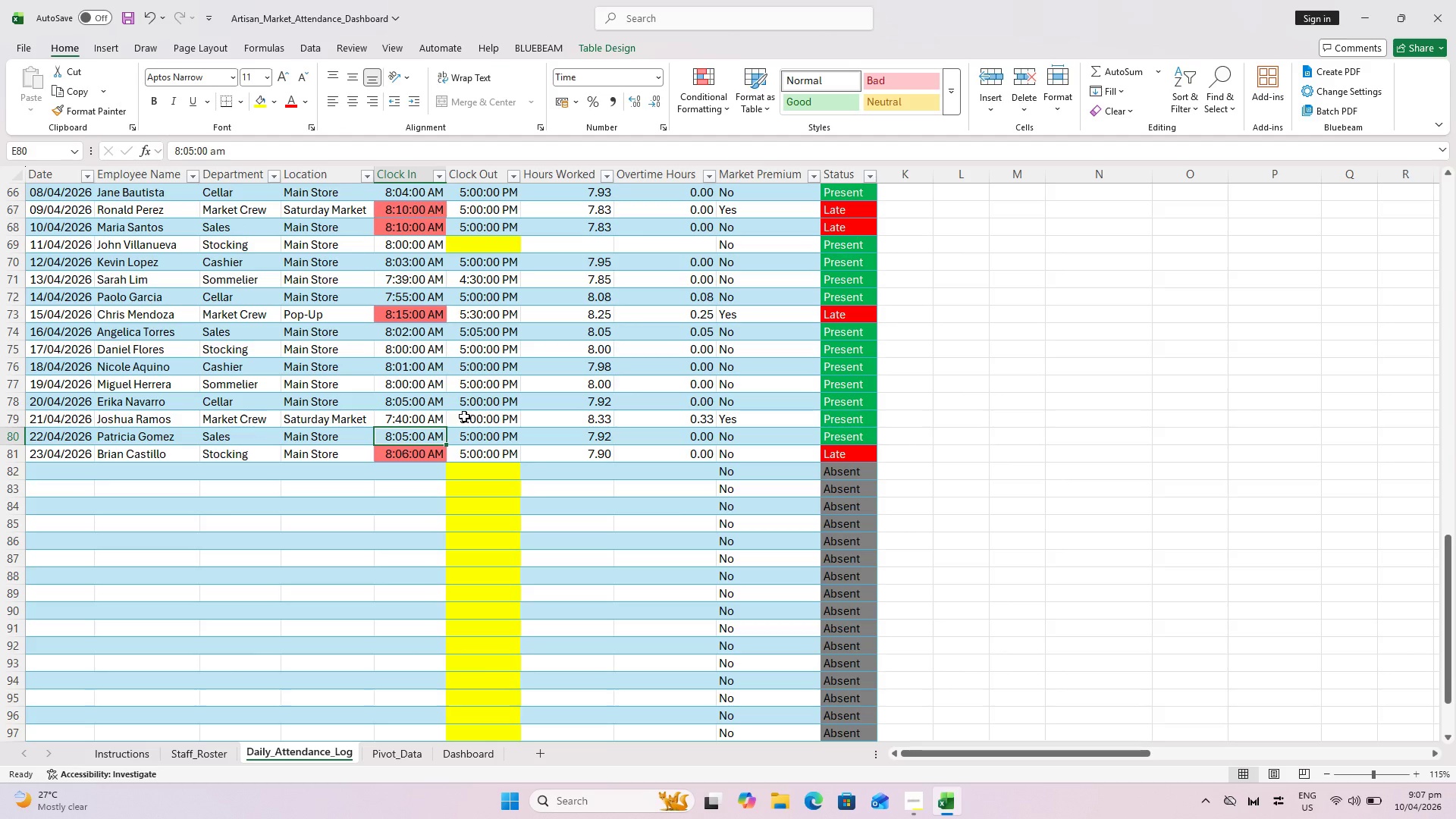 
left_click([465, 416])
 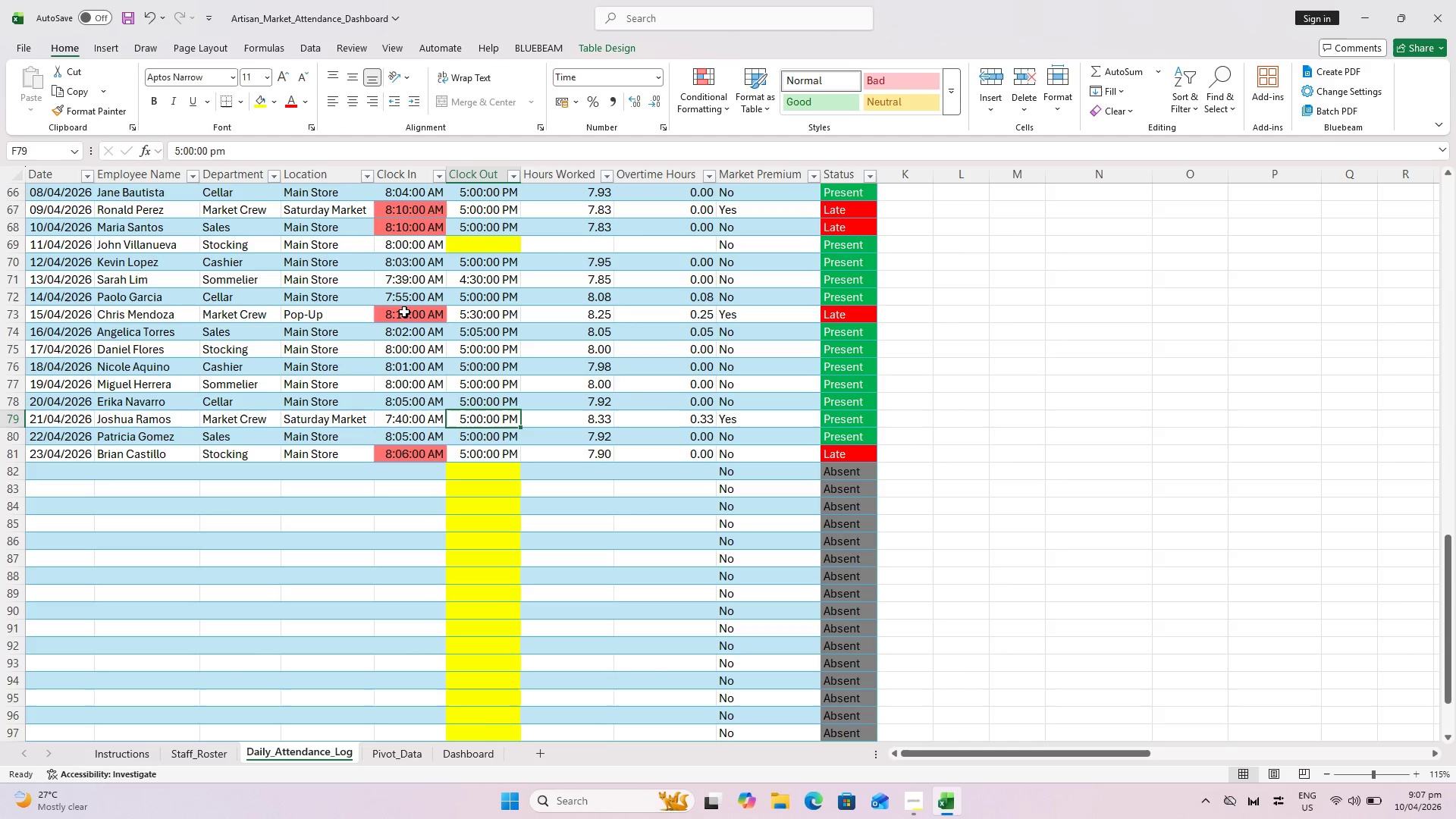 
left_click([320, 317])
 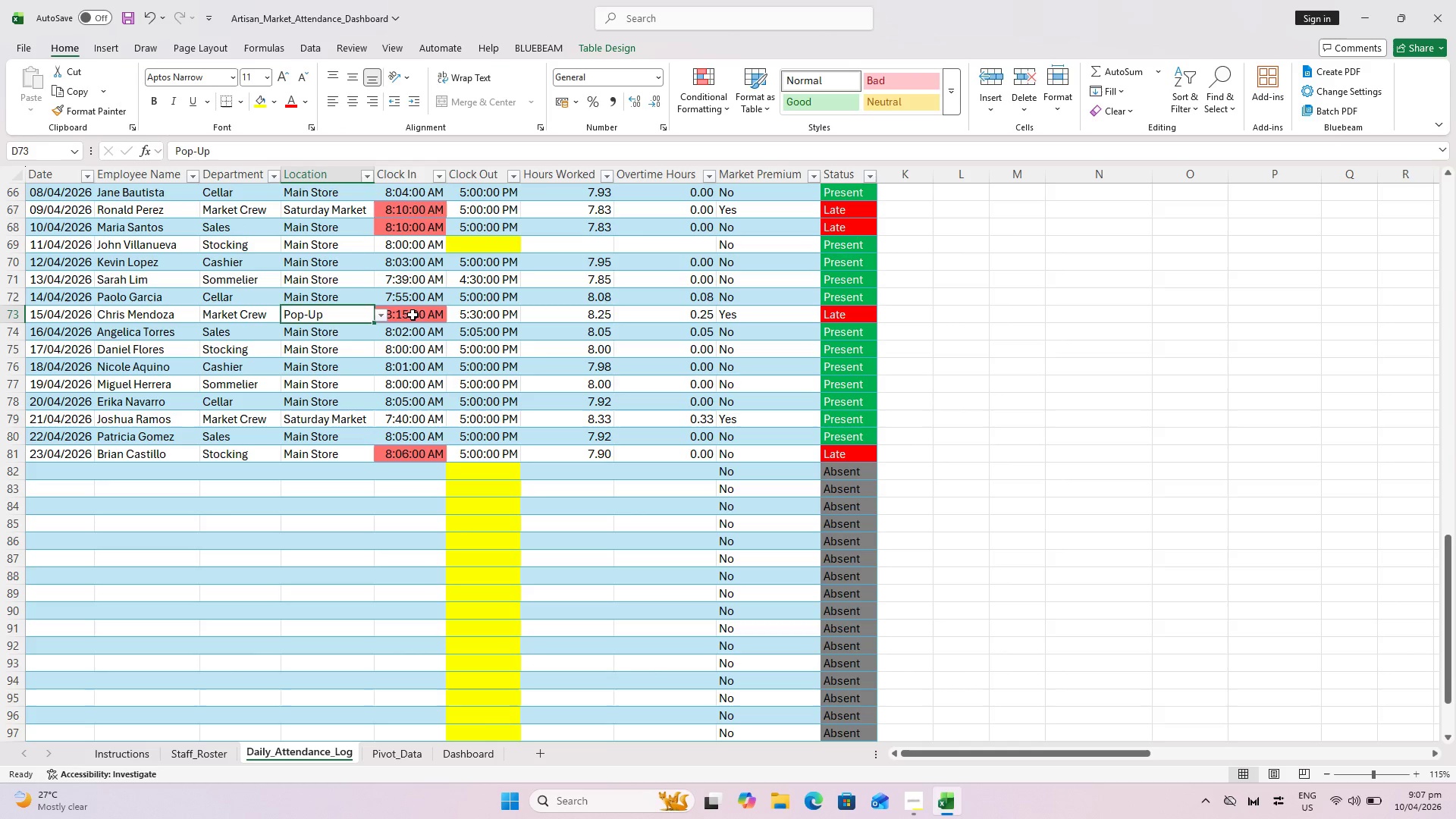 
left_click([413, 315])
 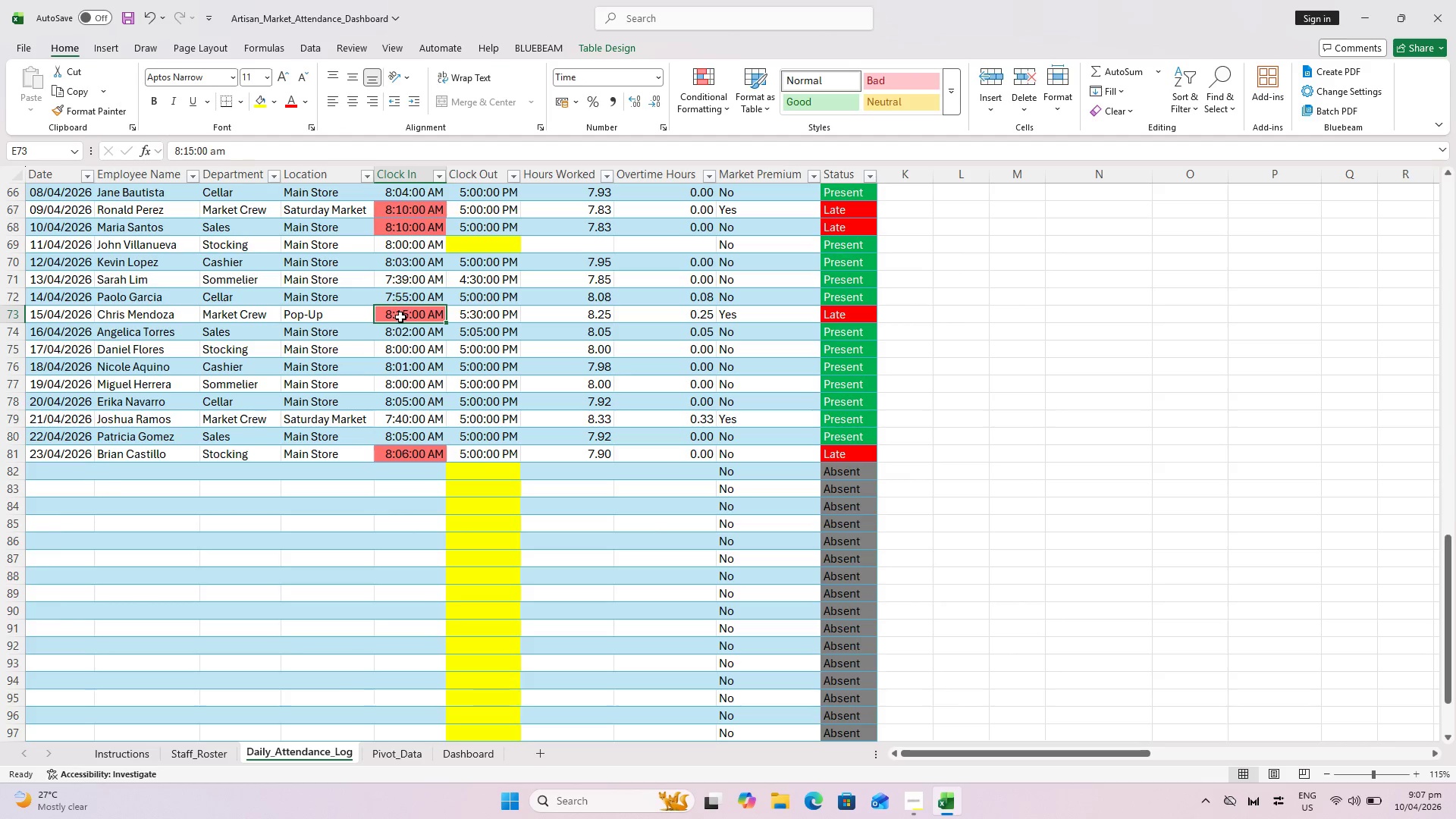 
scroll: coordinate [356, 322], scroll_direction: up, amount: 5.0
 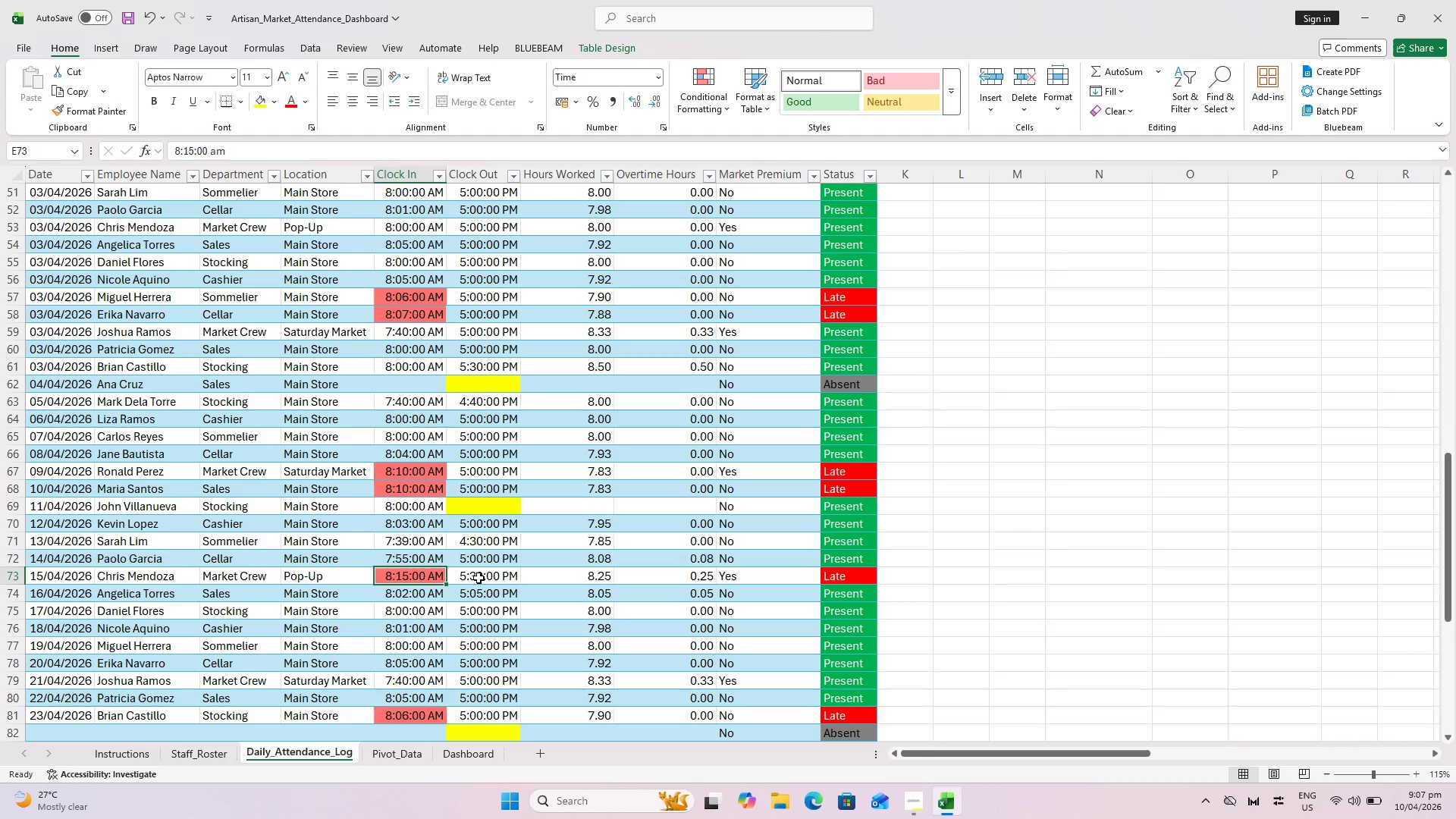 
double_click([479, 578])
 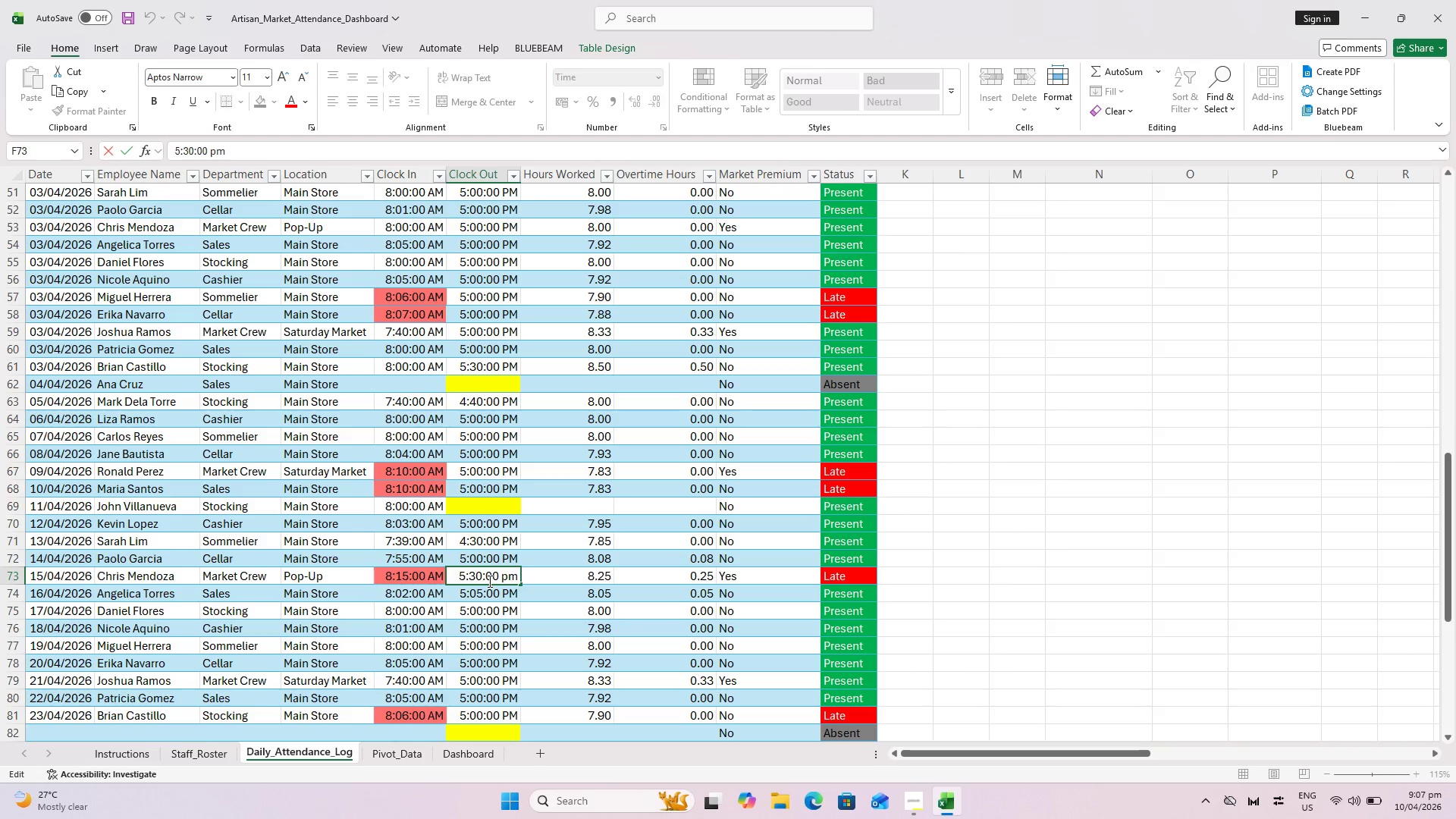 
key(Backspace)
 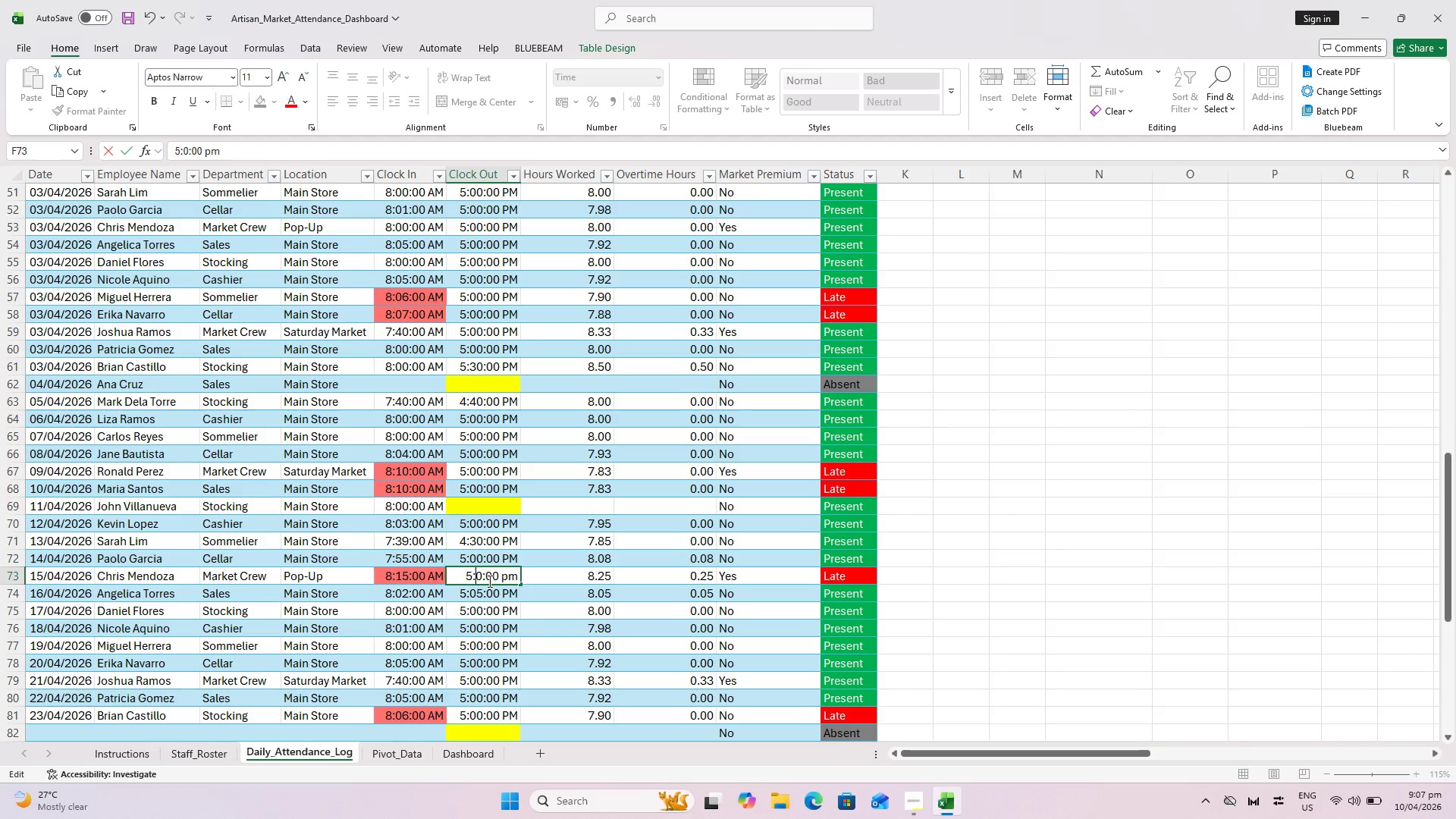 
key(0)
 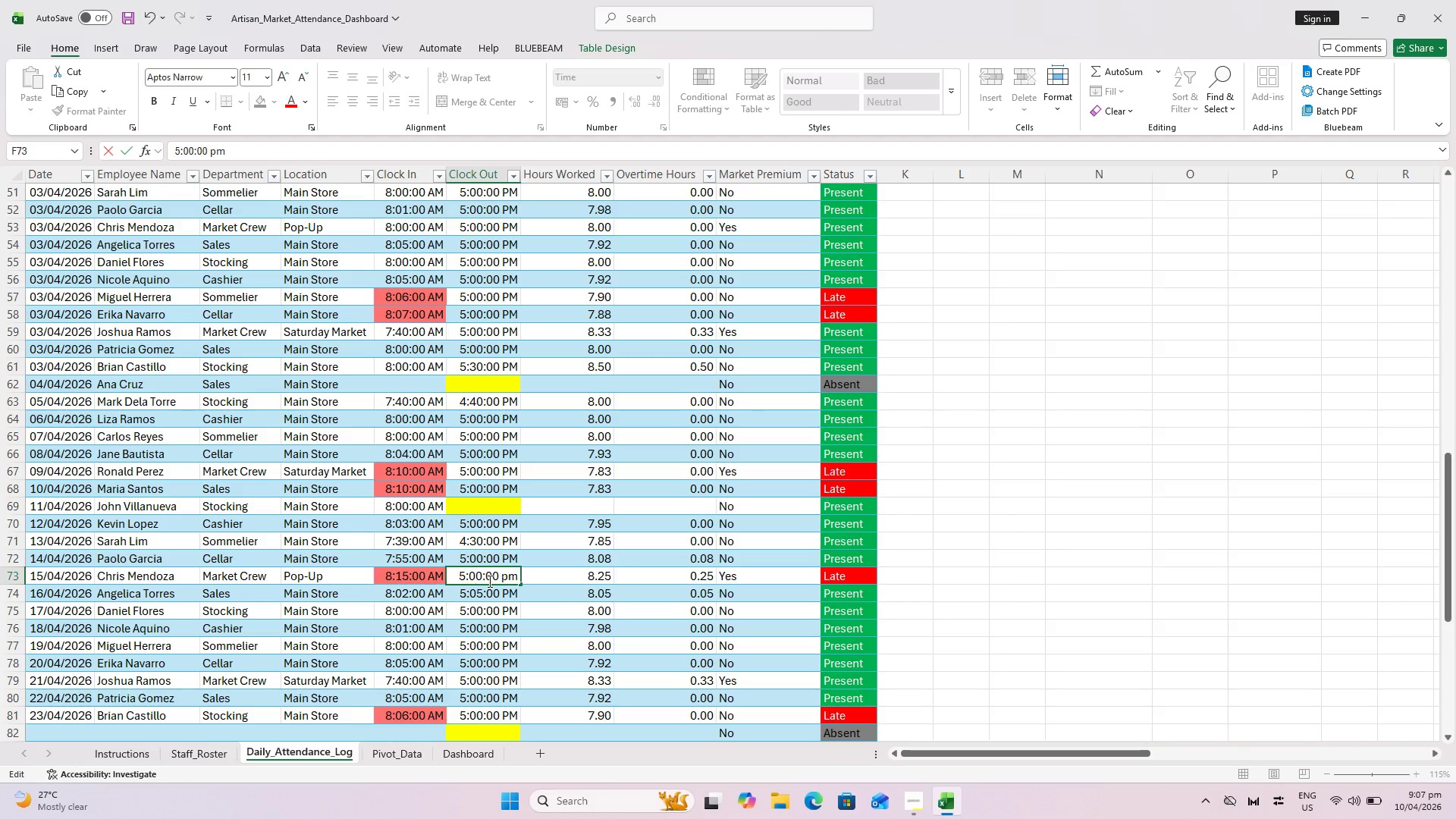 
key(Enter)
 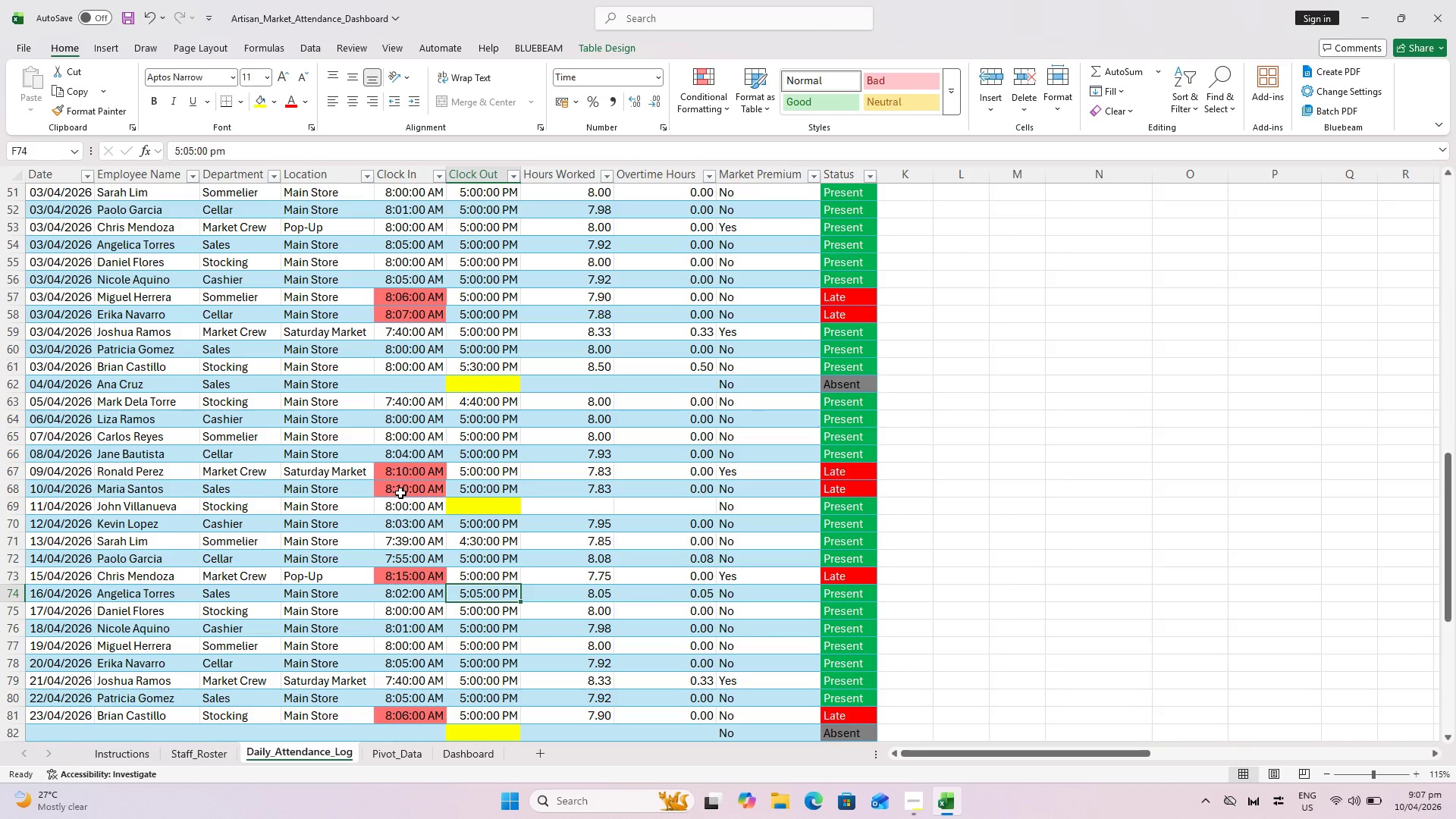 
left_click([400, 493])
 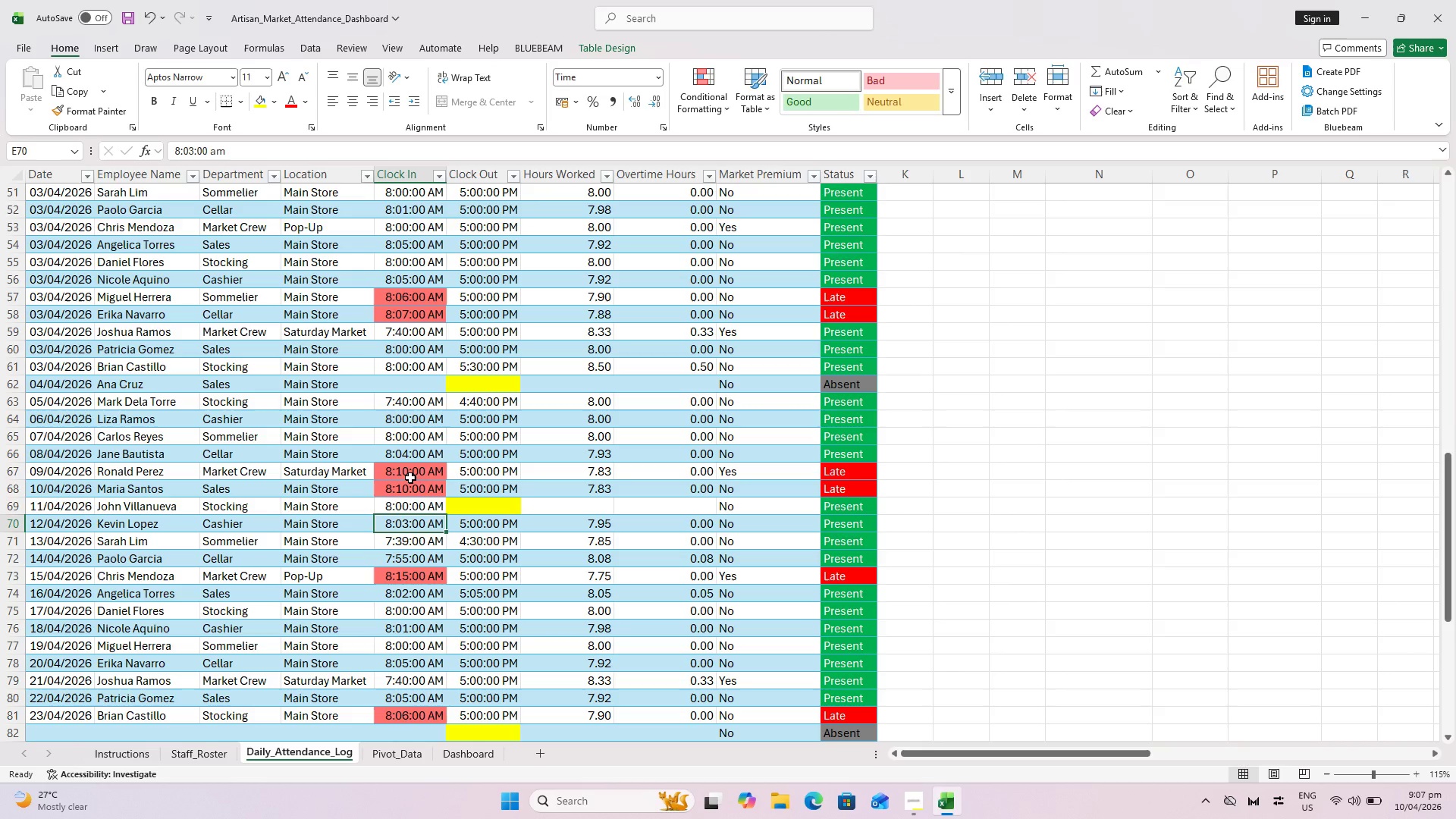 
left_click([410, 477])
 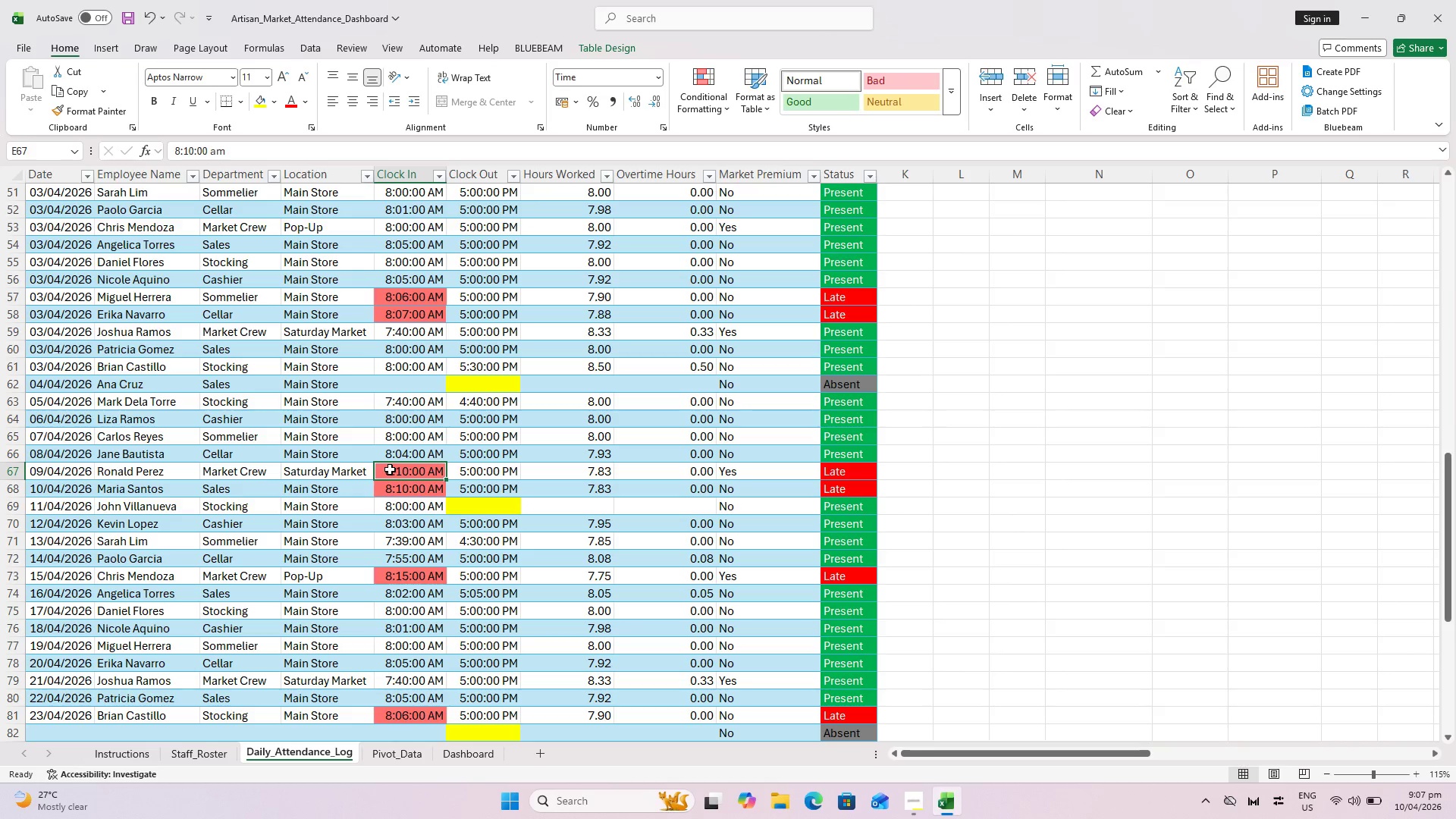 
double_click([390, 469])
 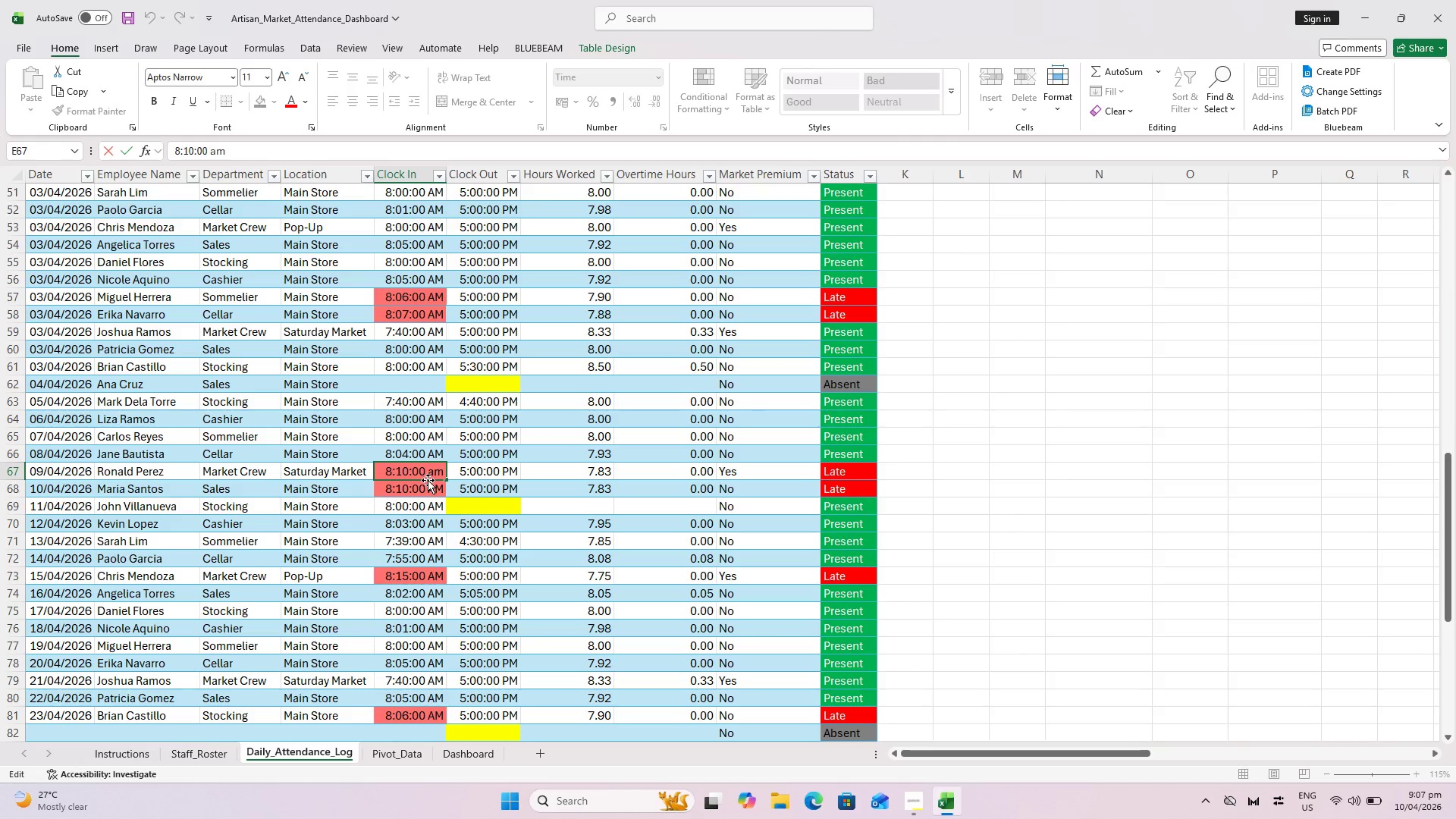 
key(Backspace)
 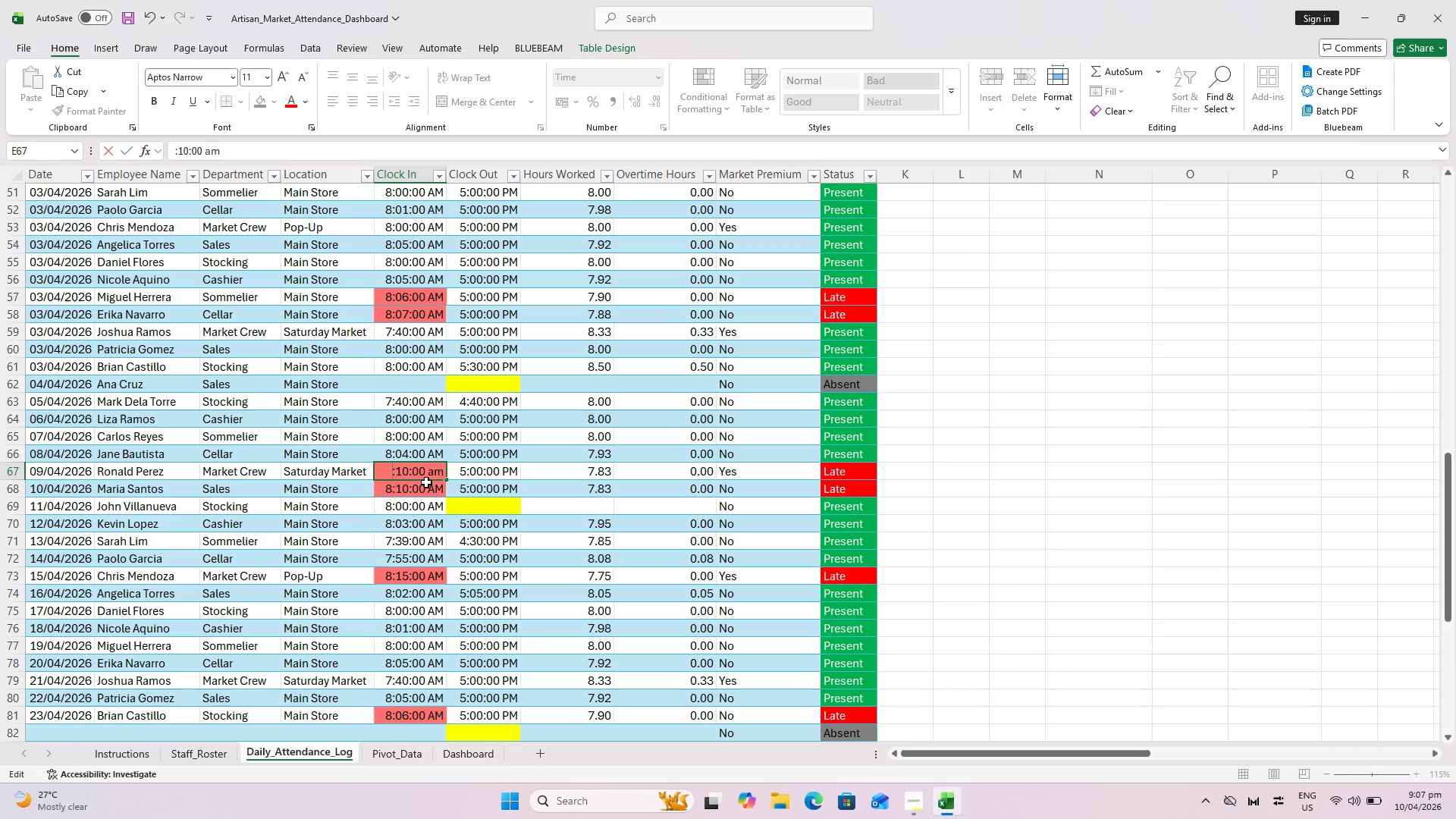 
key(7)
 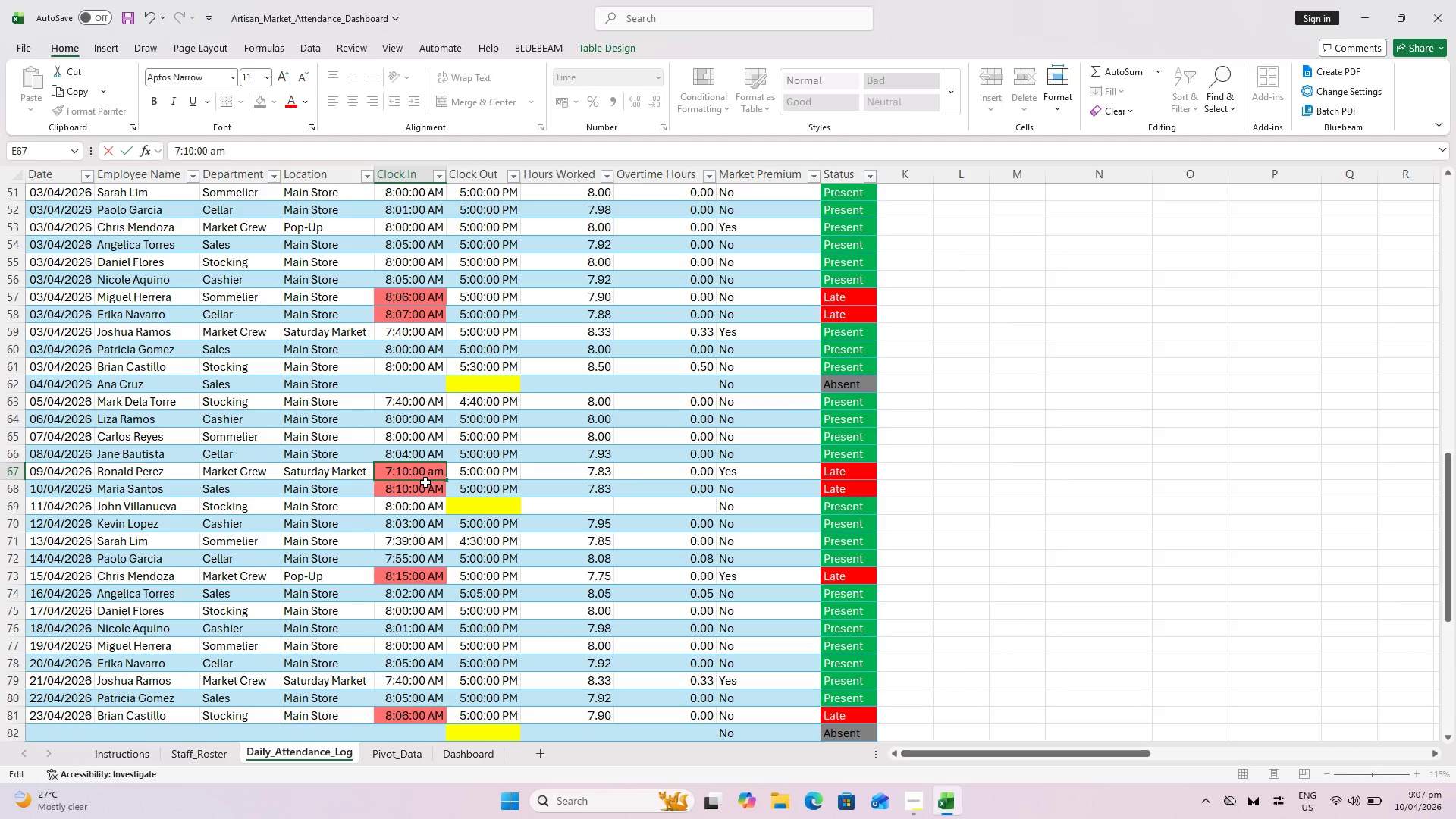 
key(ArrowRight)
 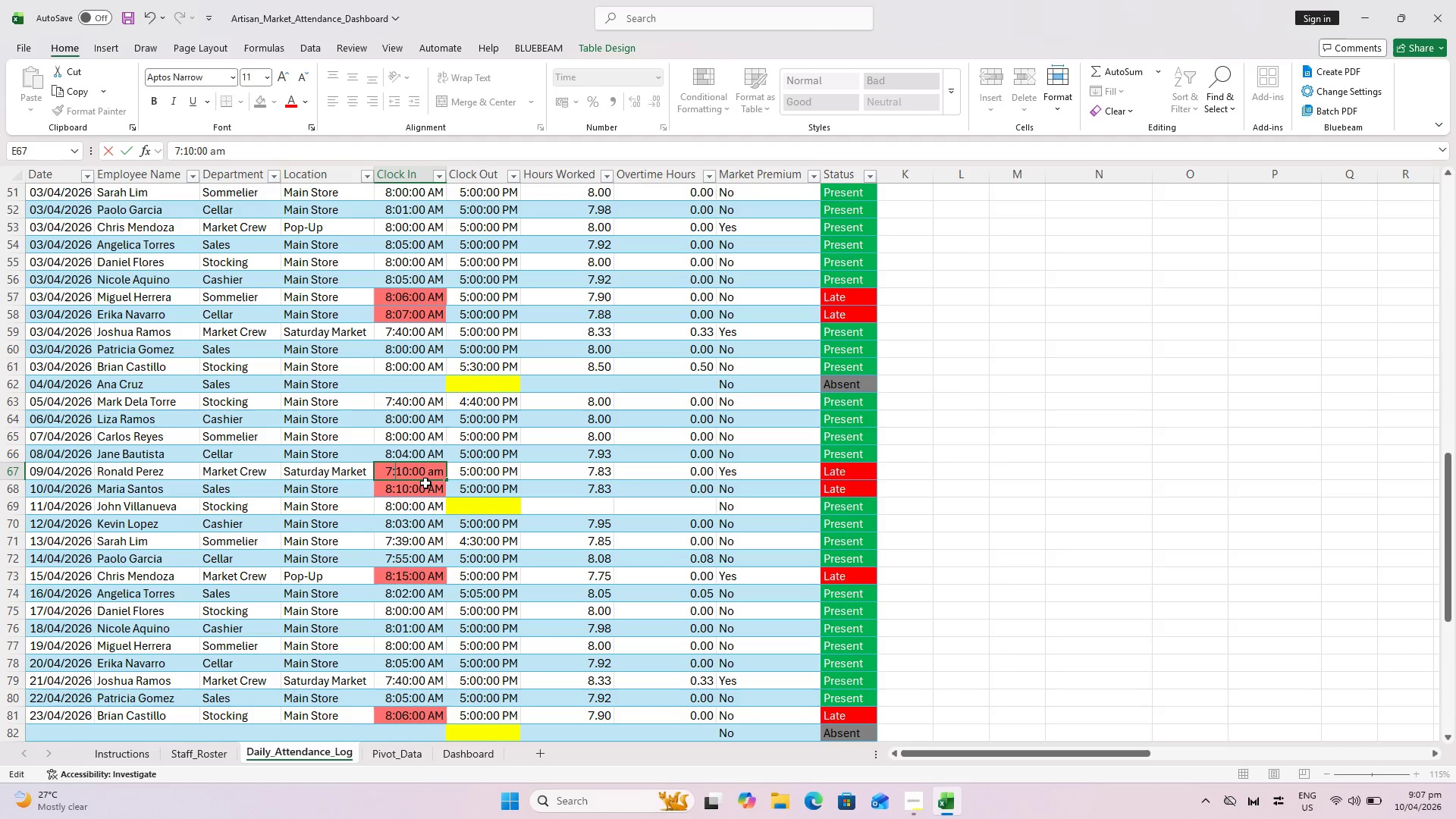 
key(ArrowRight)
 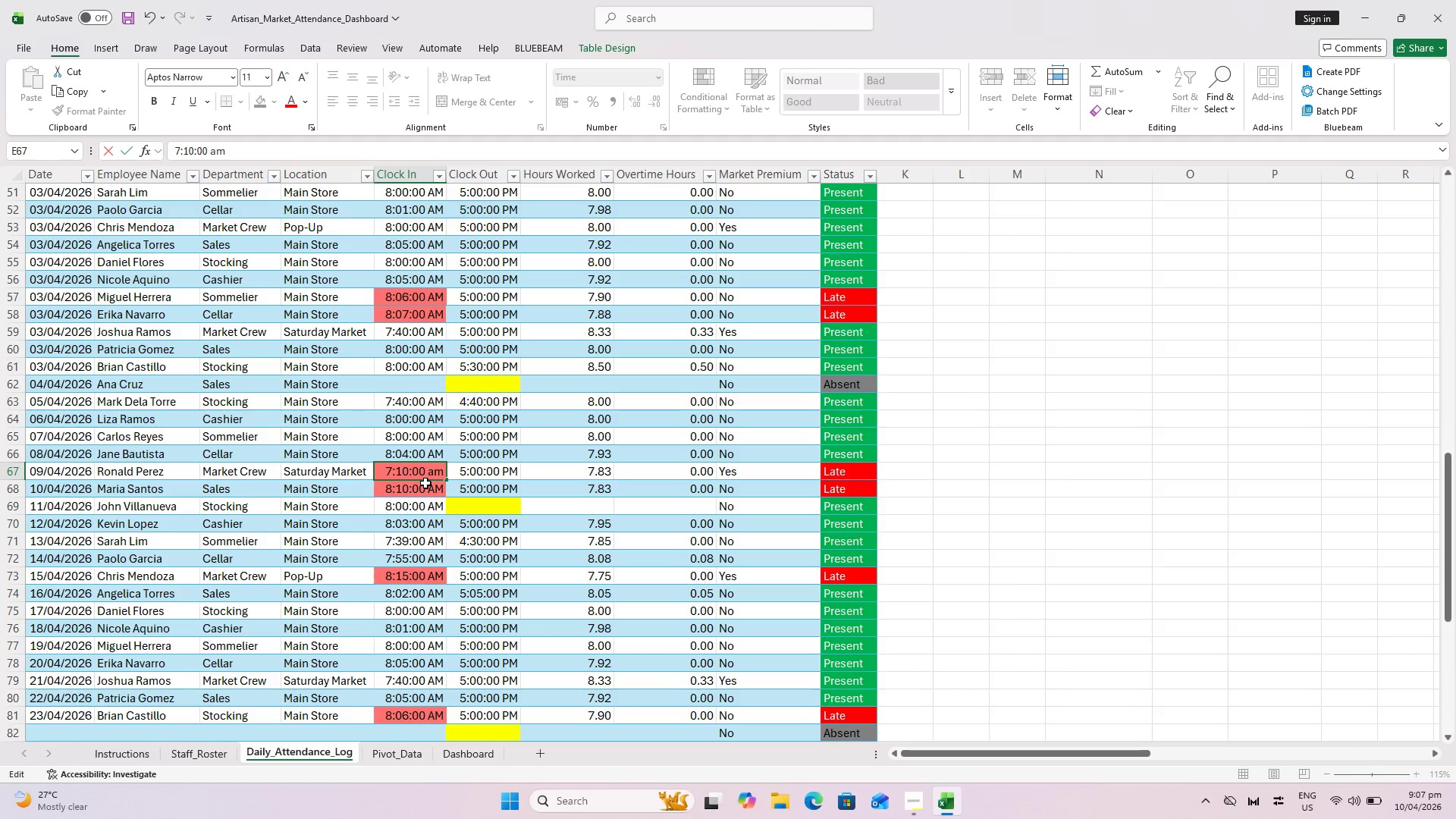 
key(Backspace)
 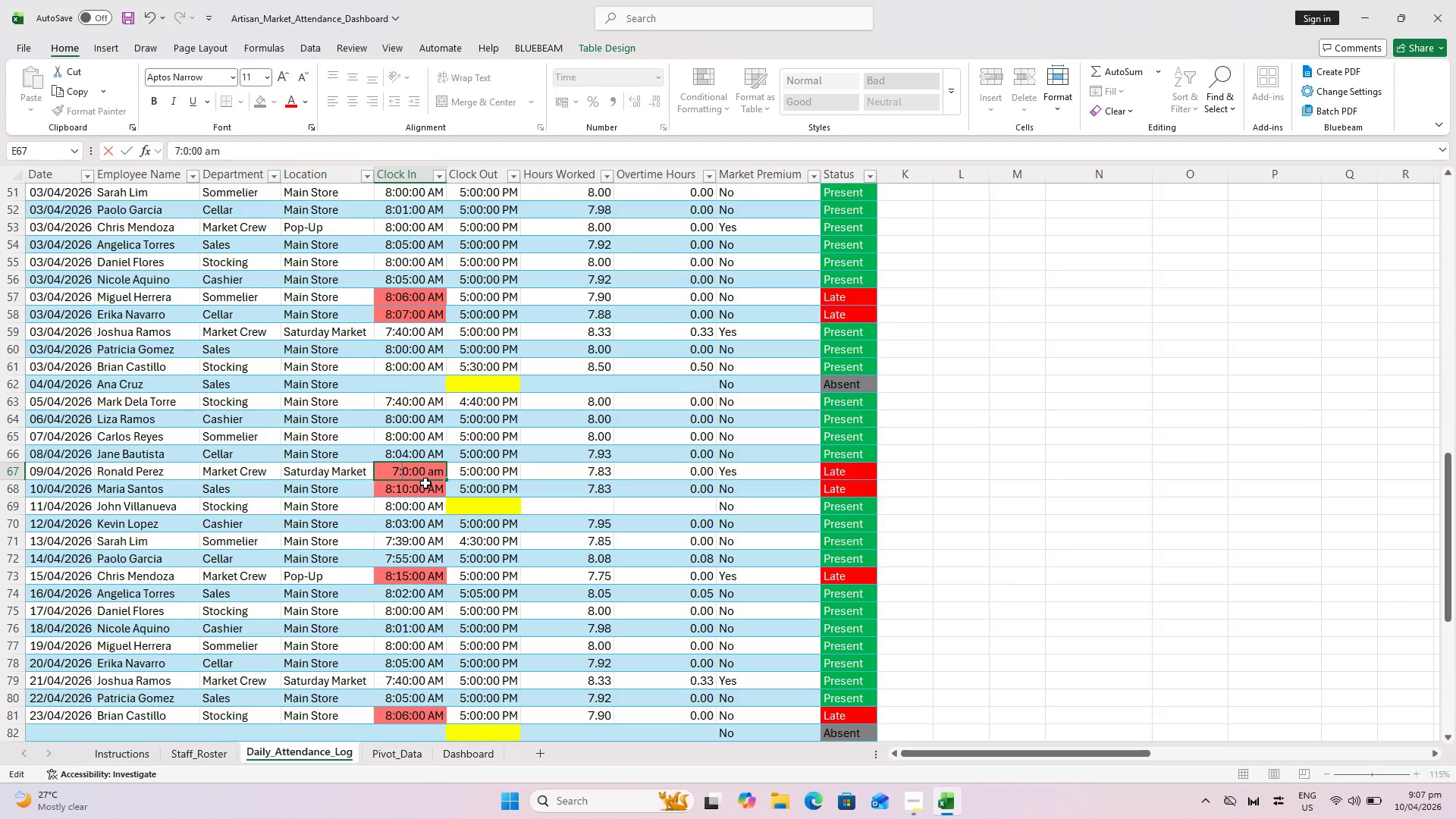 
key(3)
 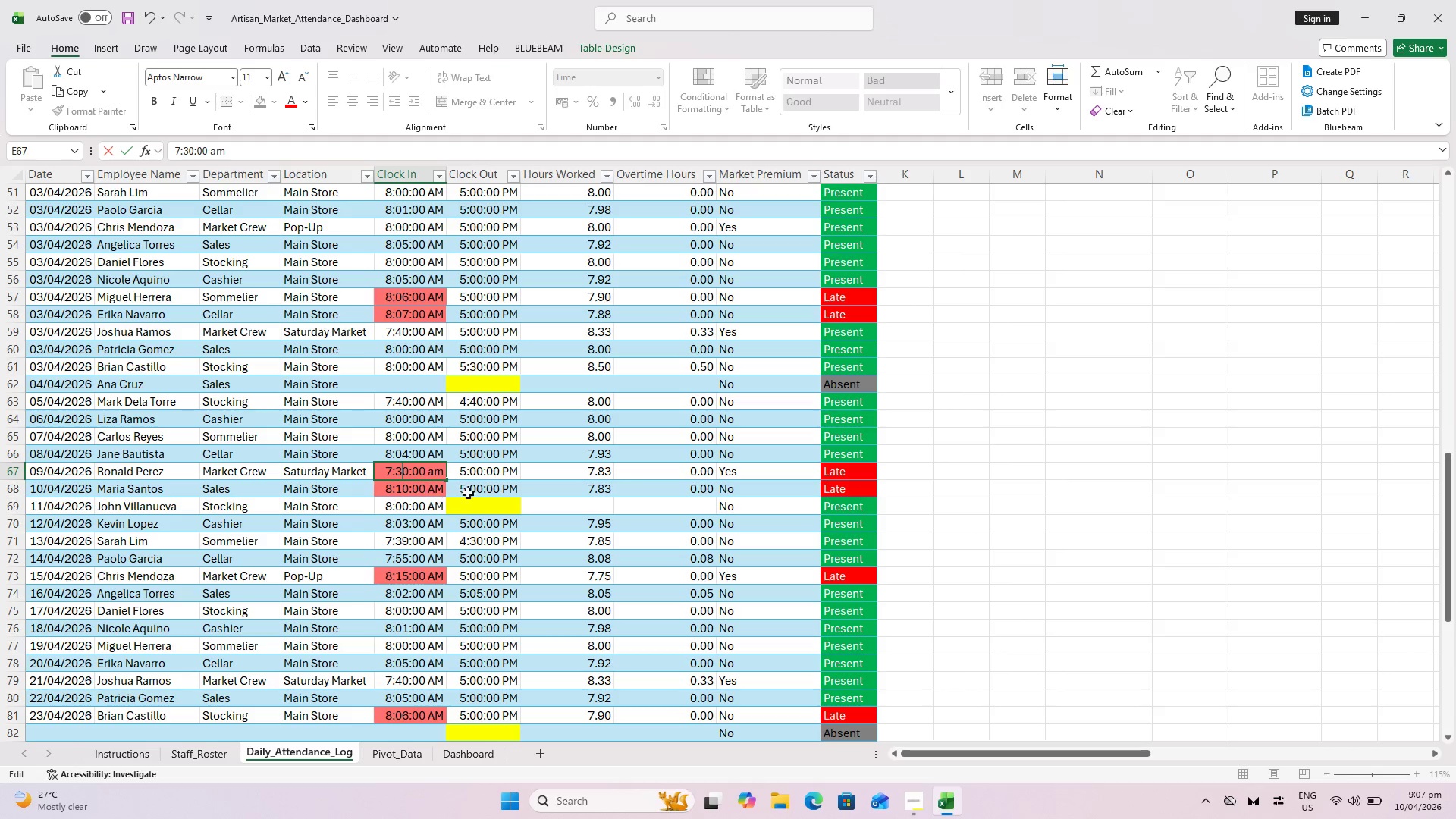 
key(Enter)
 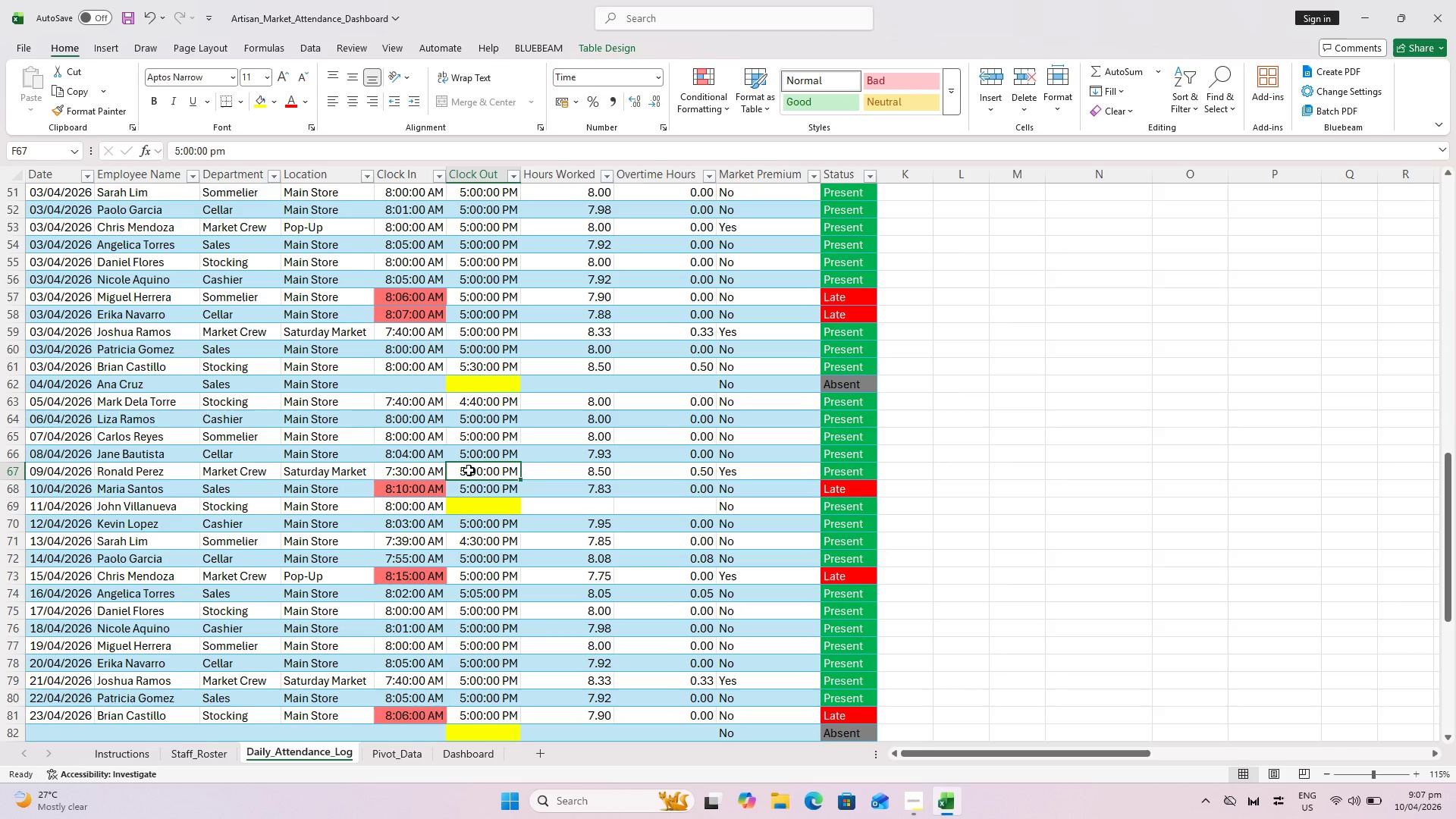 
double_click([468, 470])
 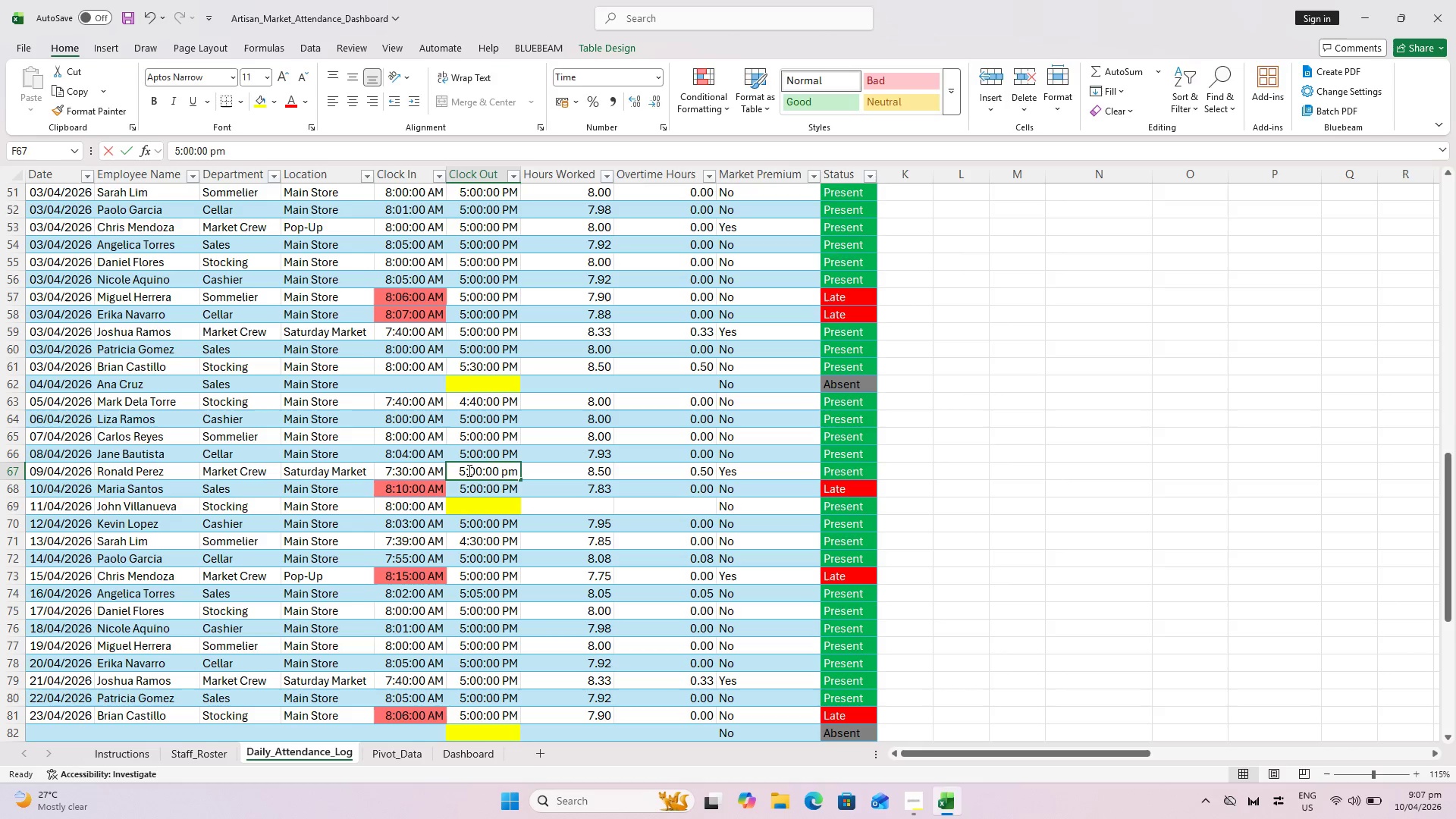 
triple_click([468, 470])
 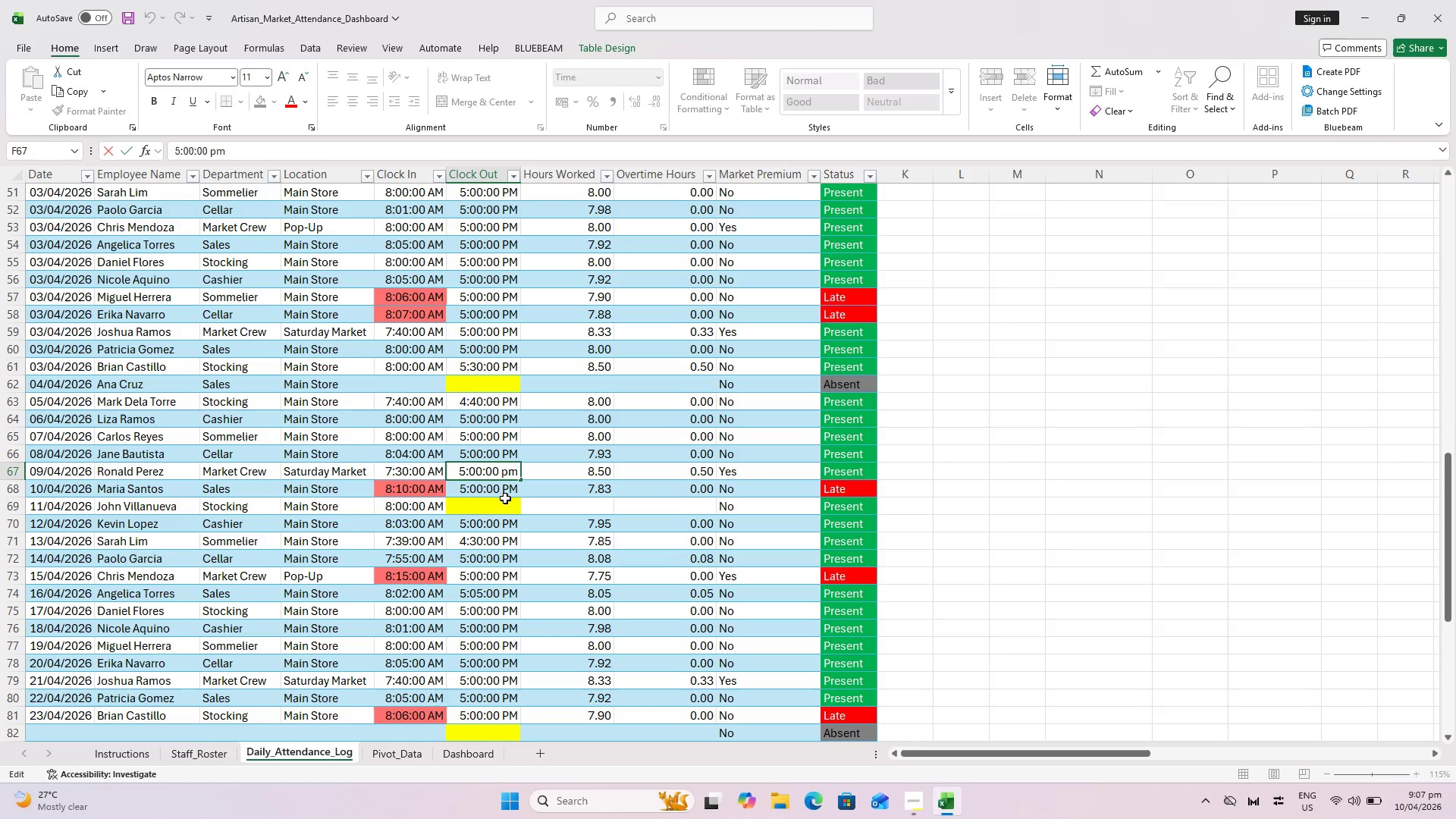 
key(ArrowLeft)
 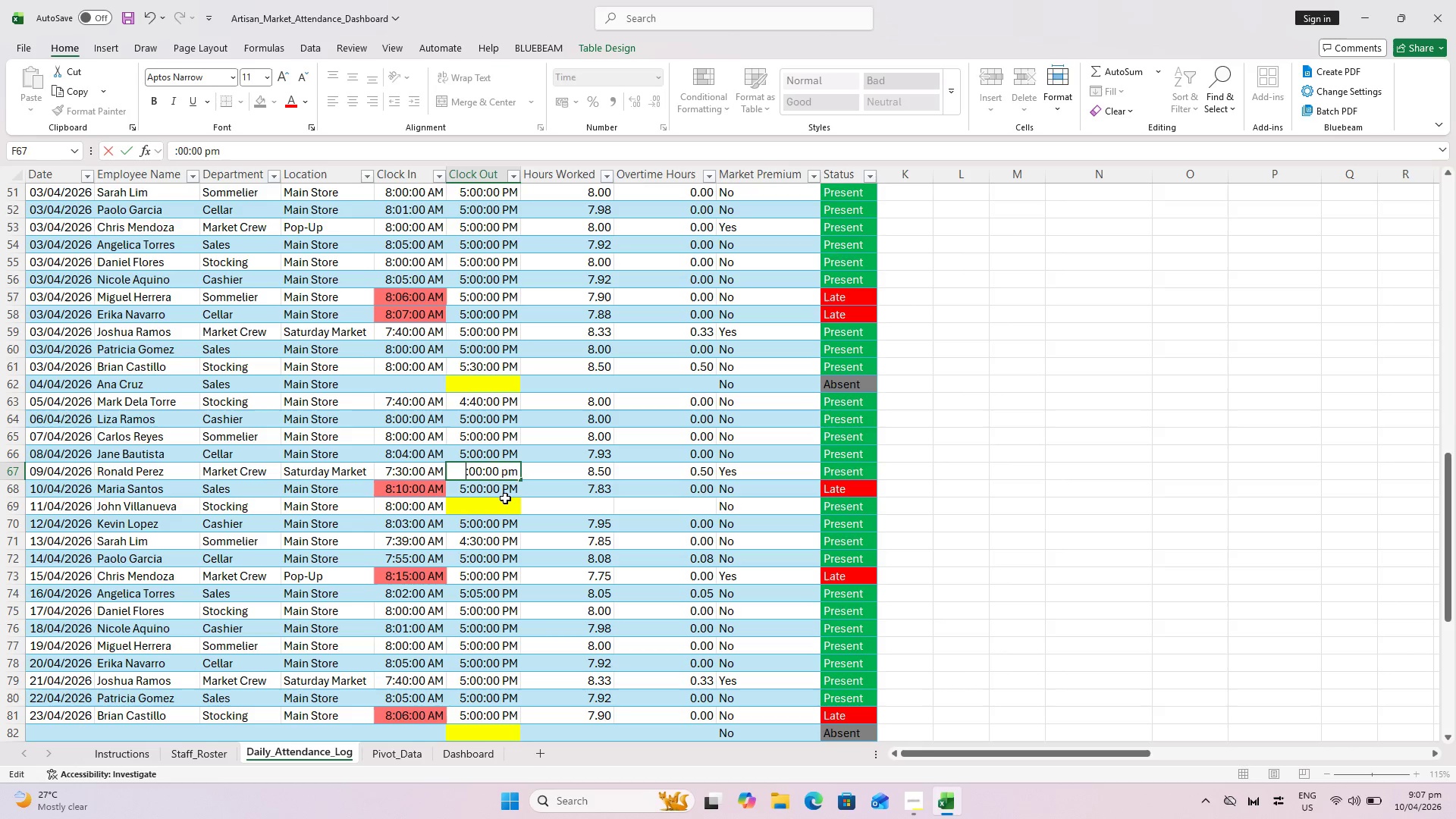 
key(Backspace)
 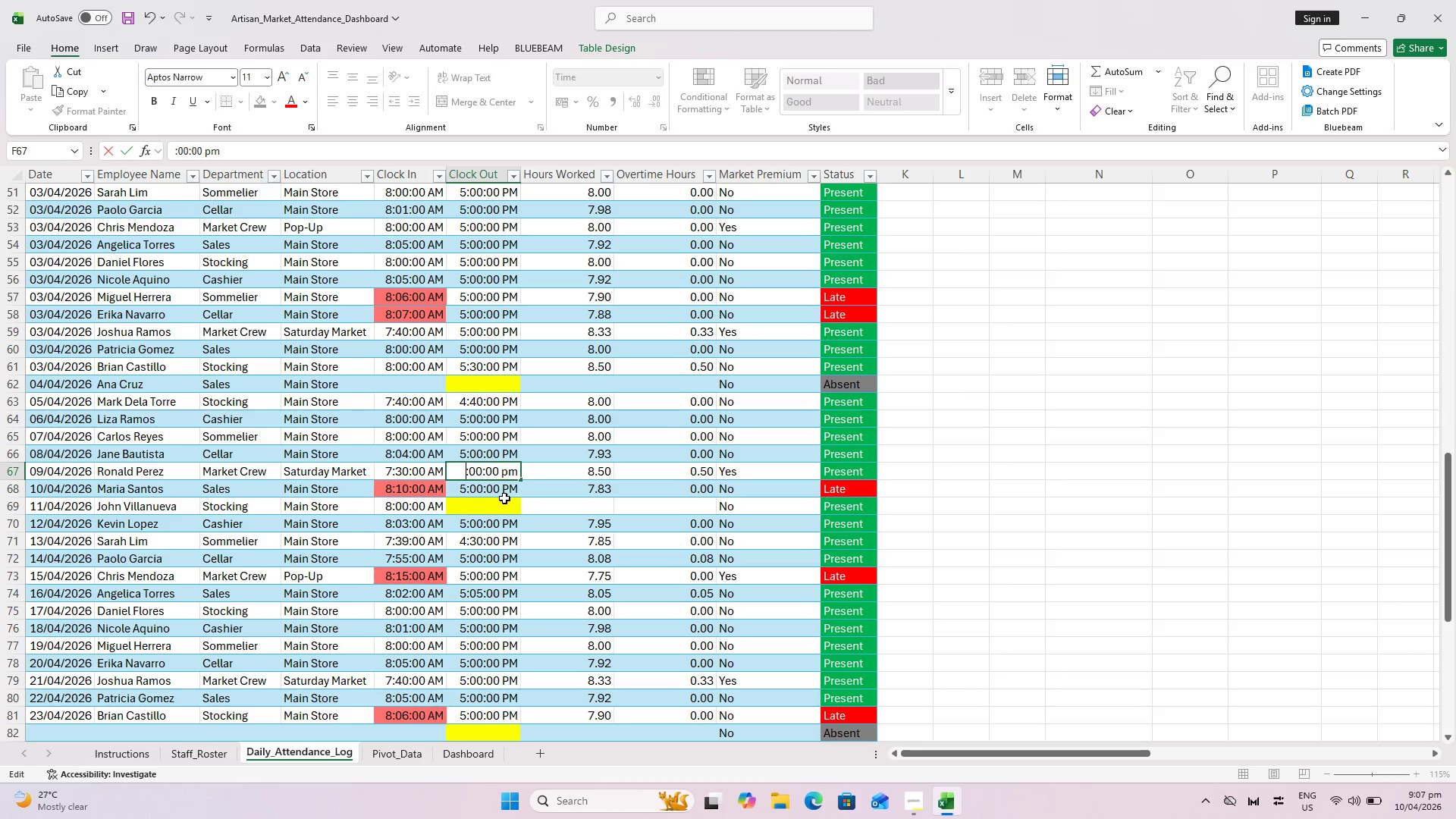 
key(4)
 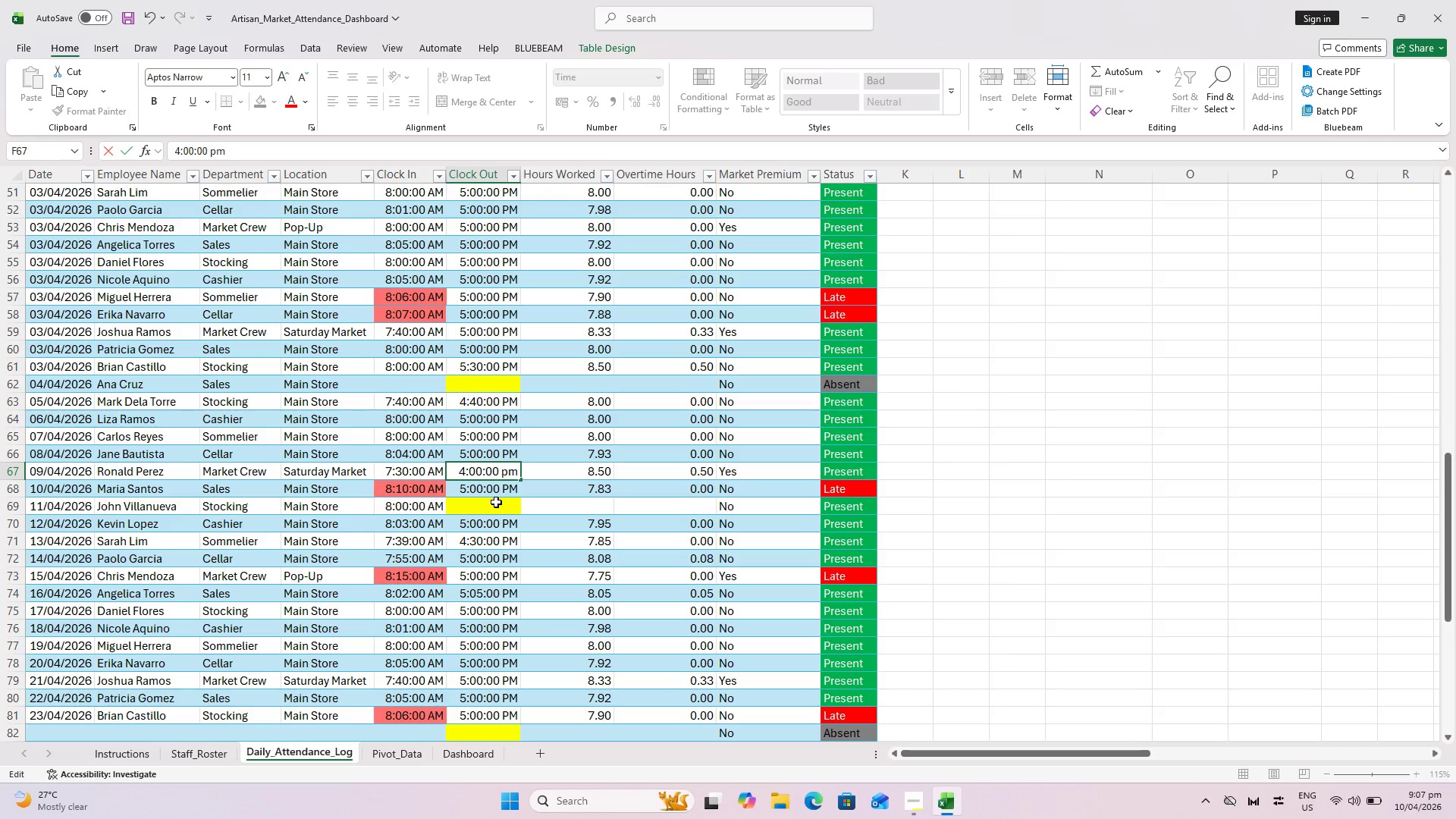 
key(ArrowRight)
 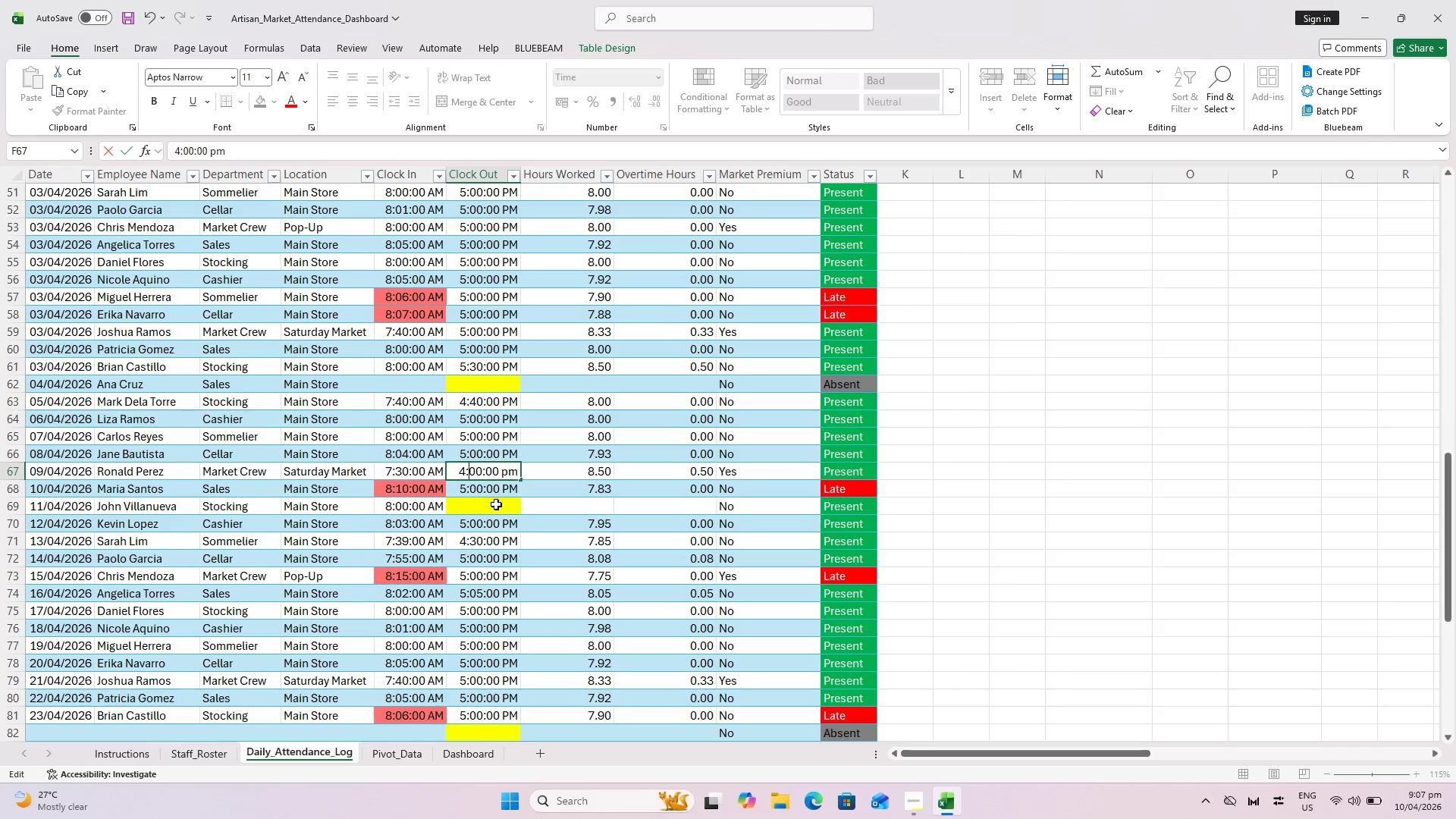 
key(ArrowRight)
 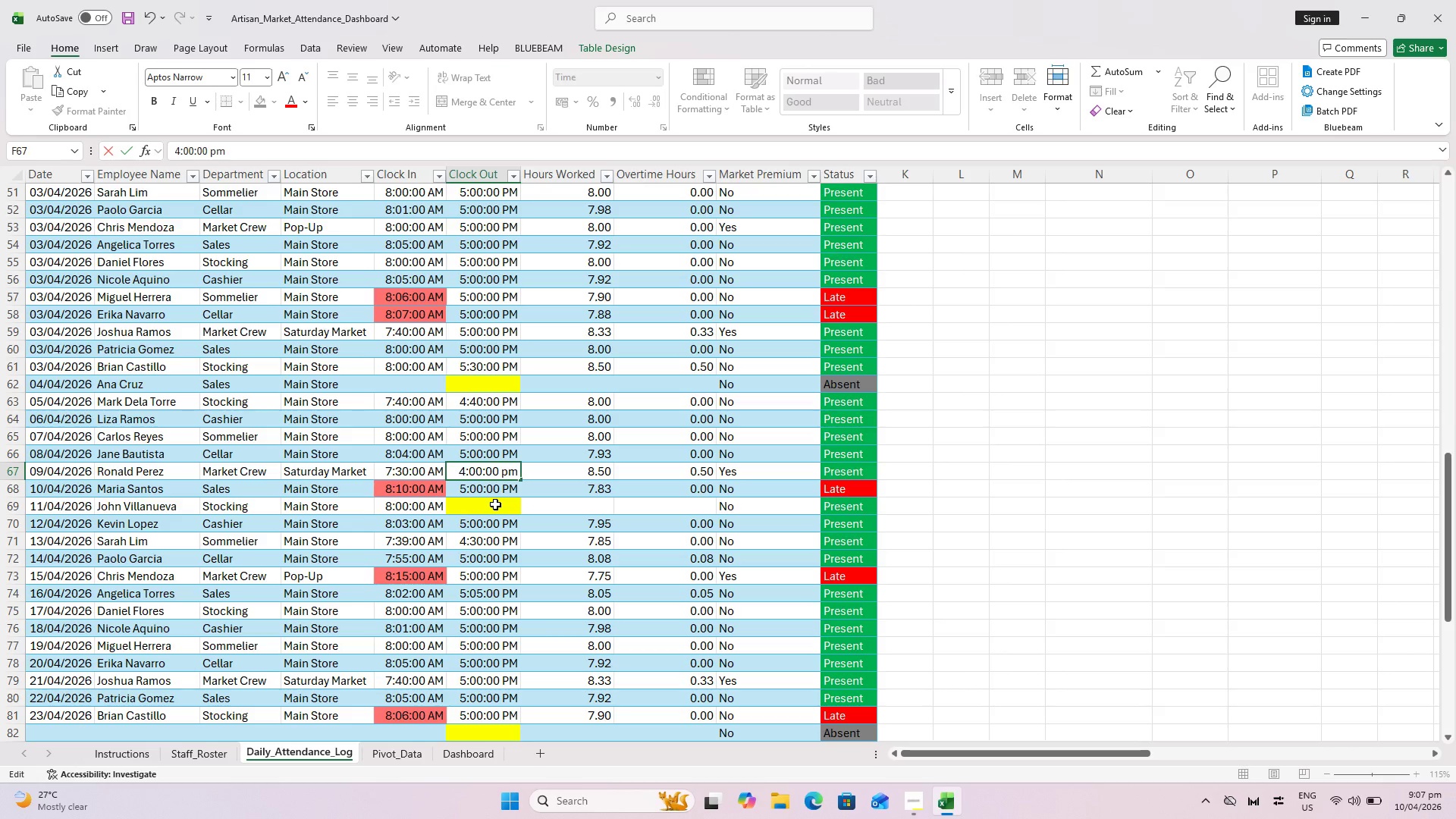 
key(Backspace)
 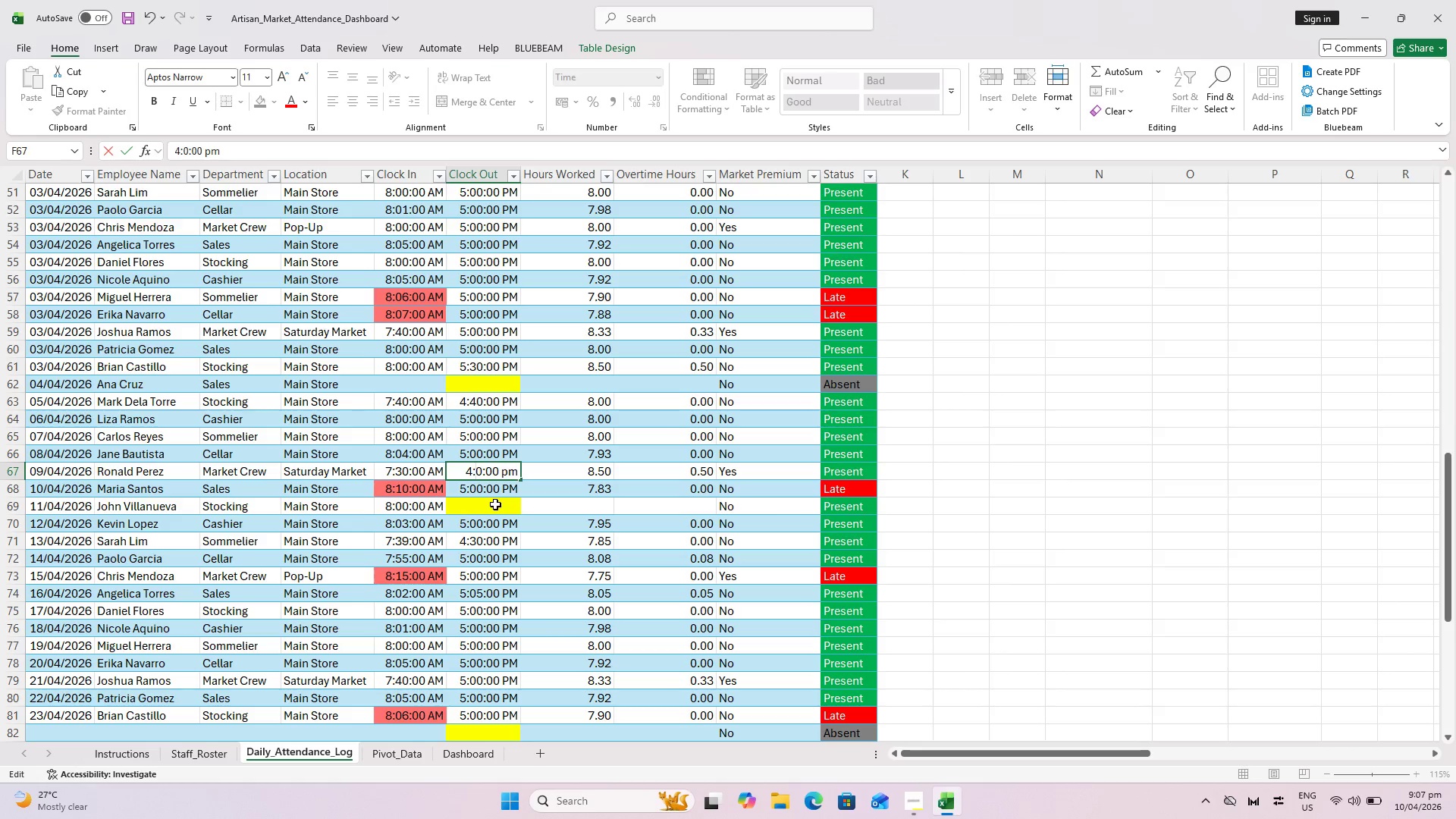 
key(3)
 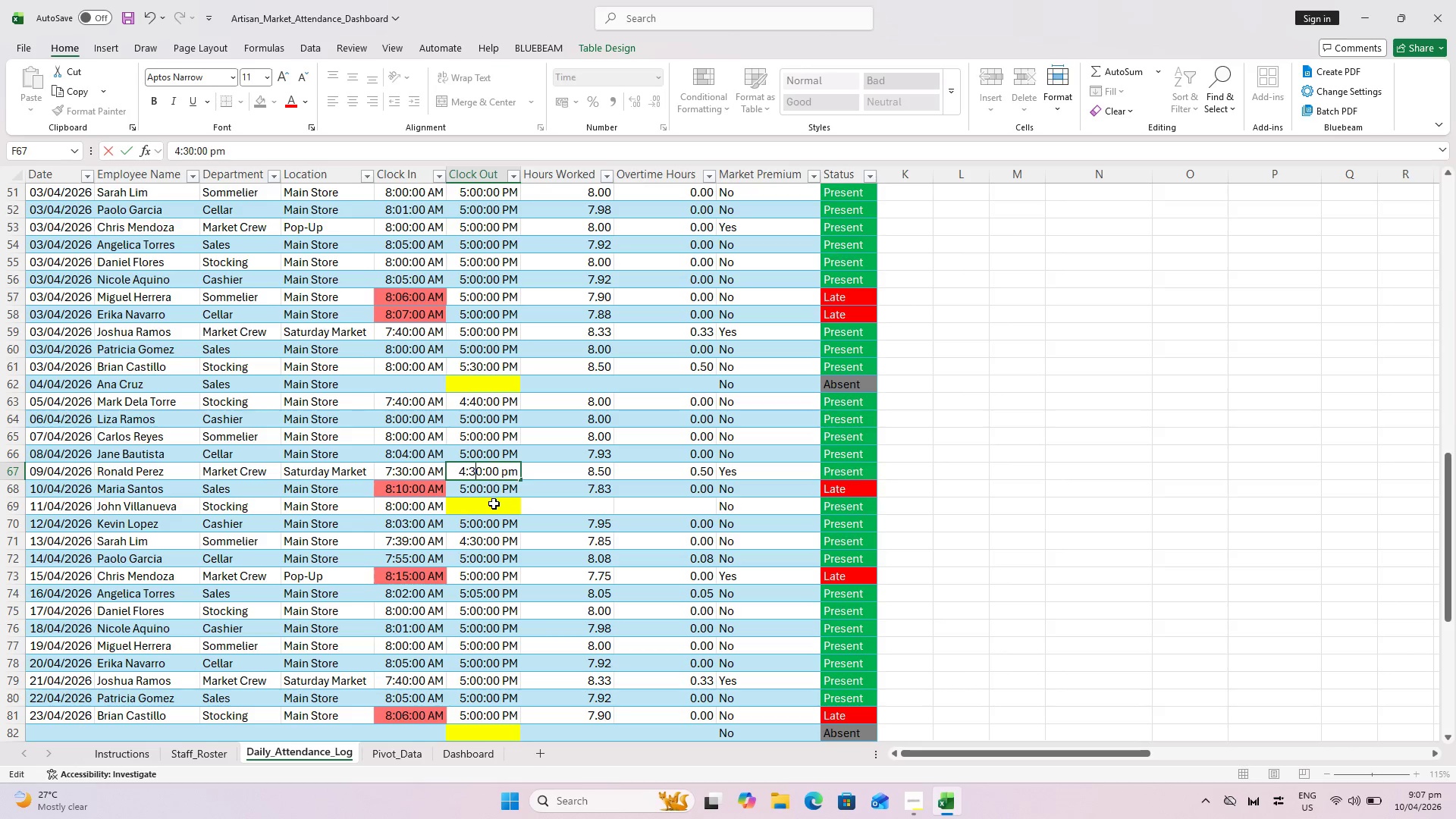 
key(Enter)
 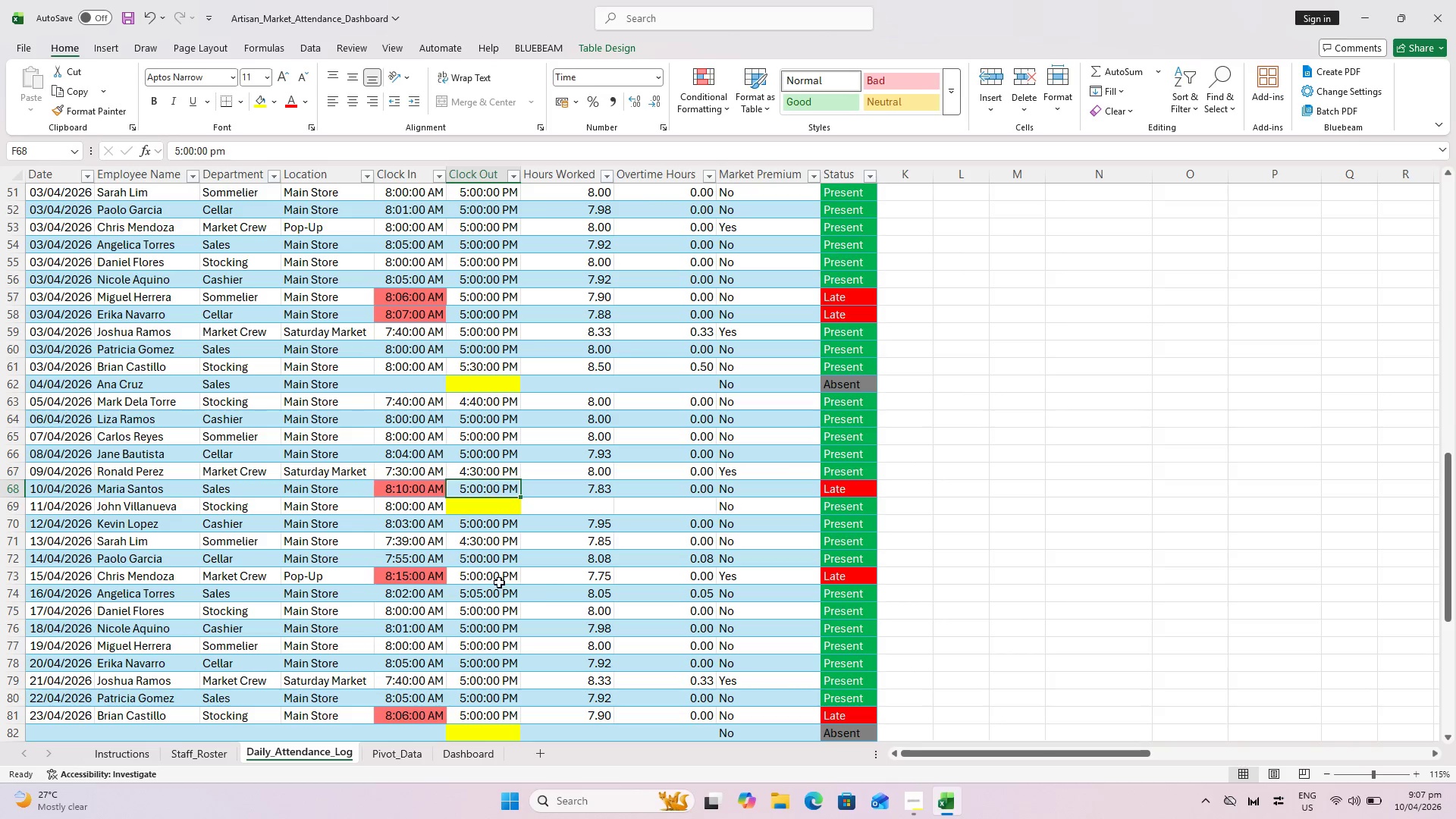 
left_click([505, 620])
 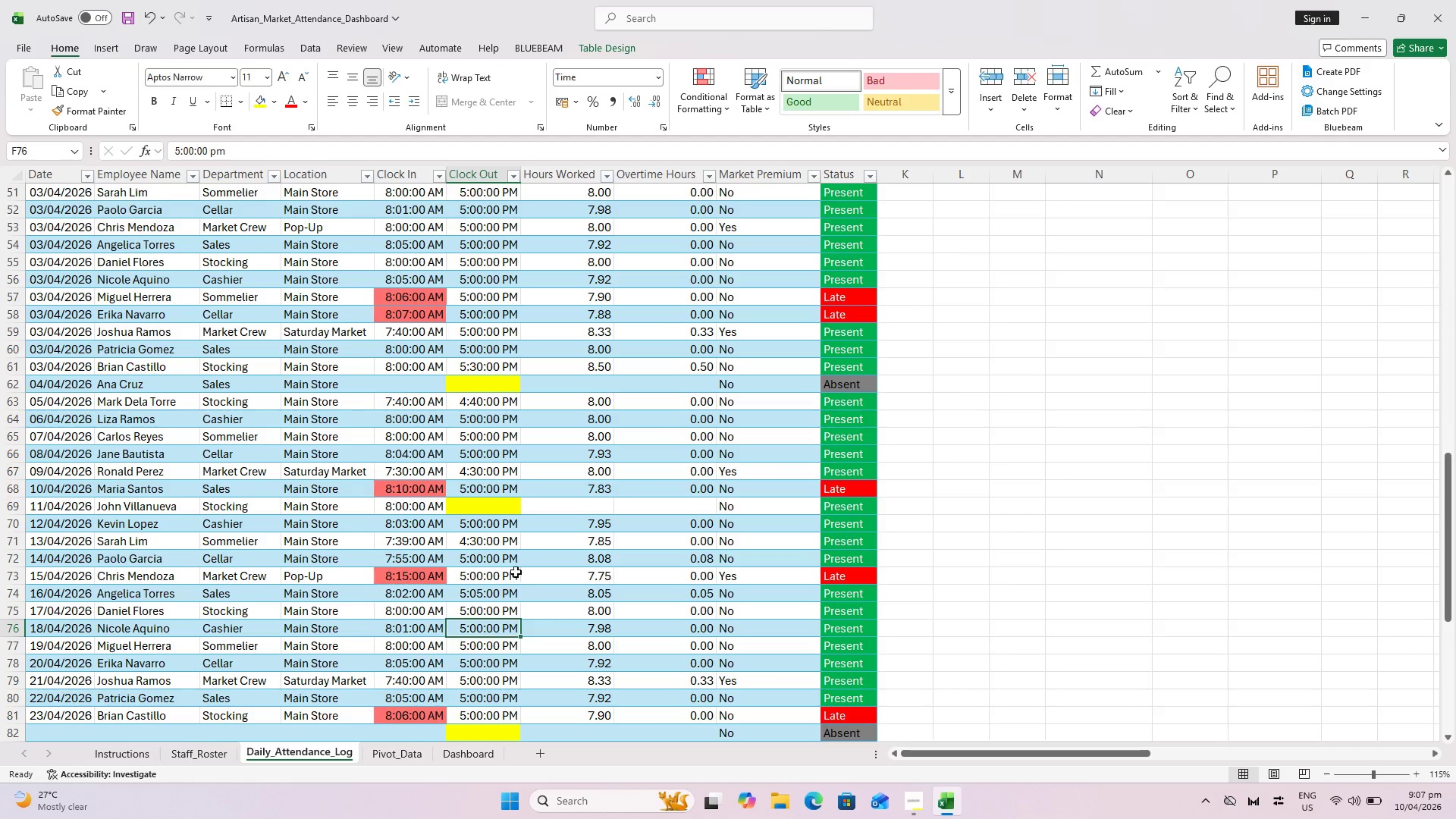 
scroll: coordinate [517, 571], scroll_direction: down, amount: 3.0
 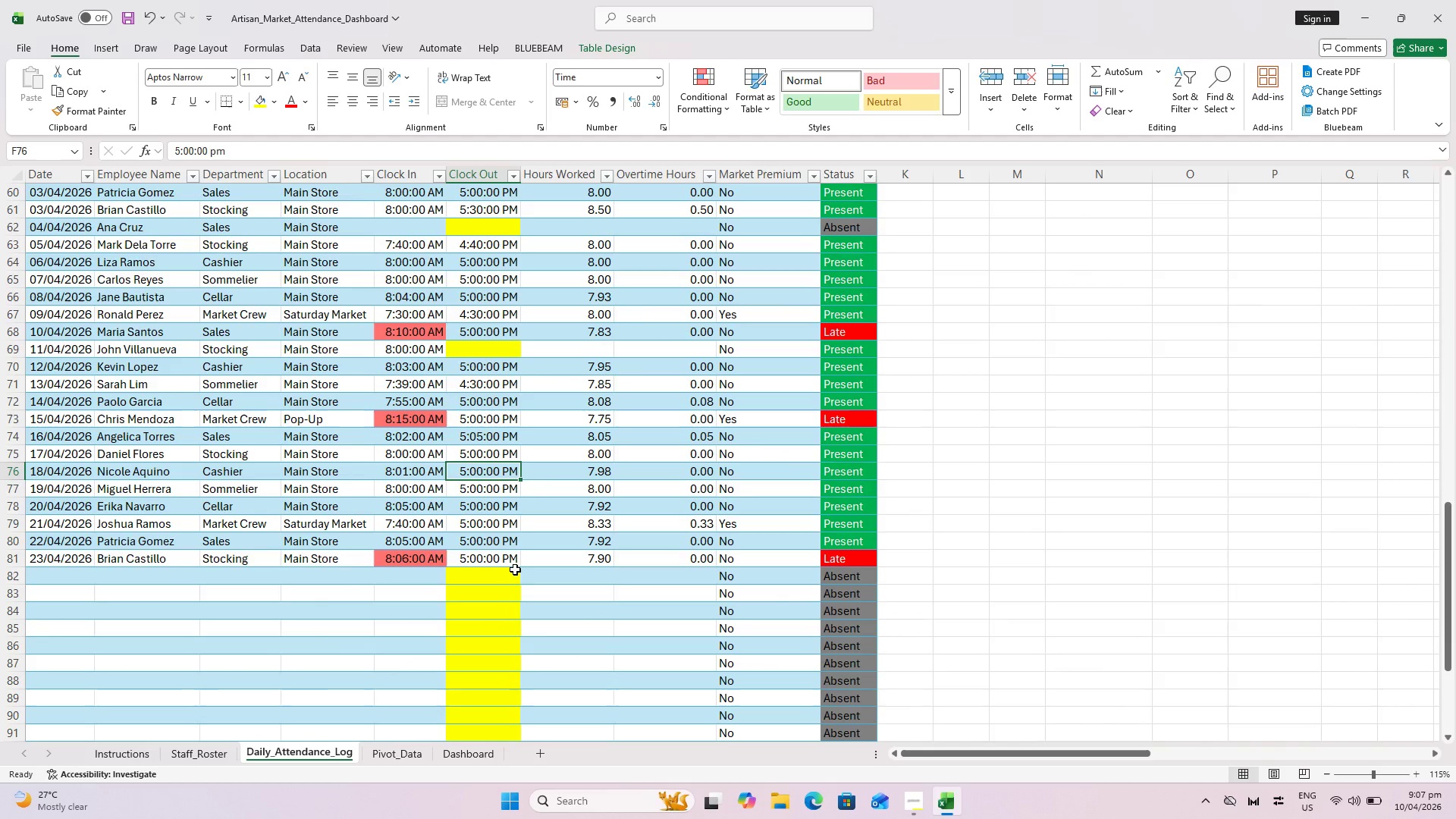 
key(Control+S)
 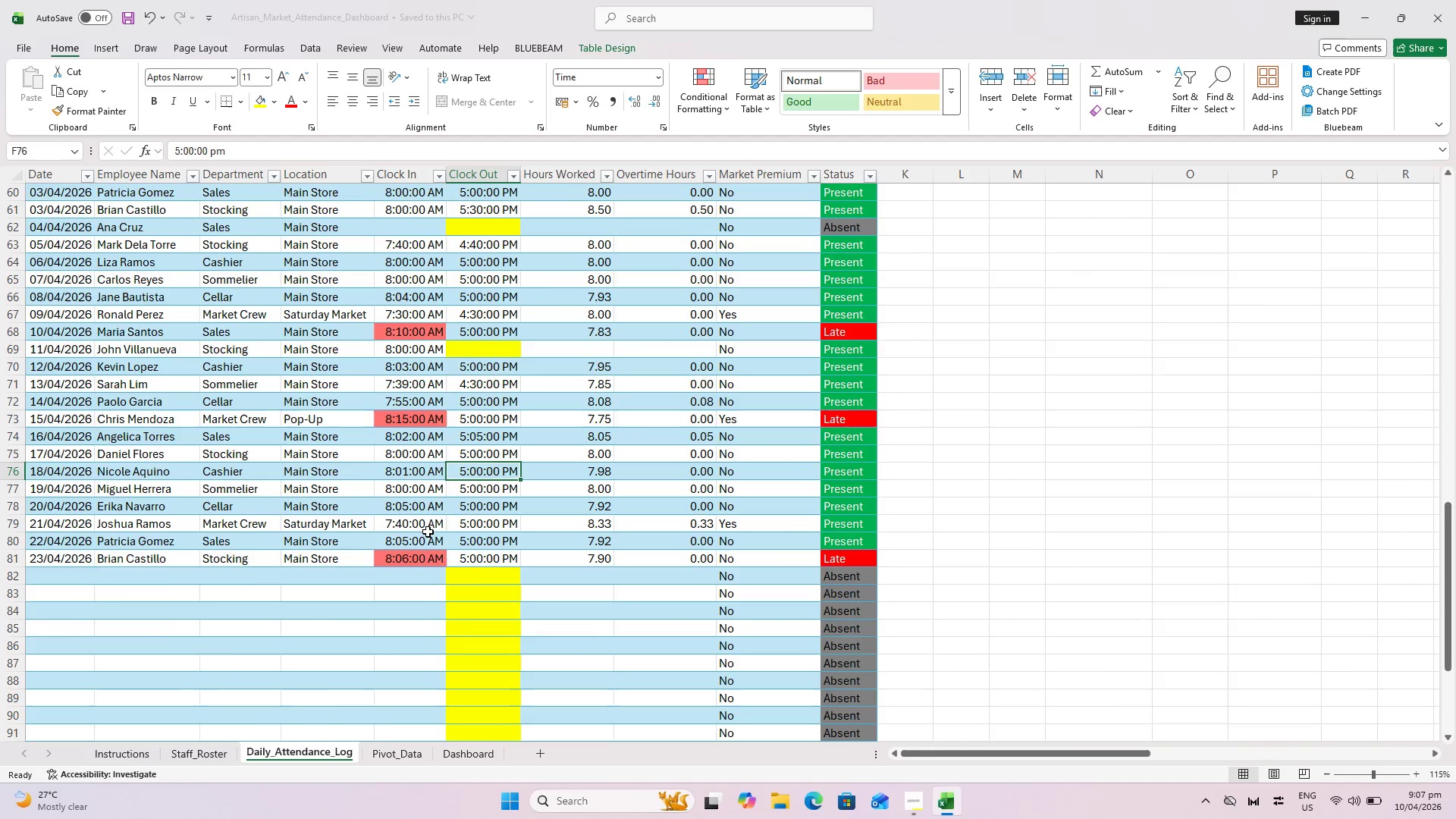 
scroll: coordinate [427, 527], scroll_direction: up, amount: 4.0
 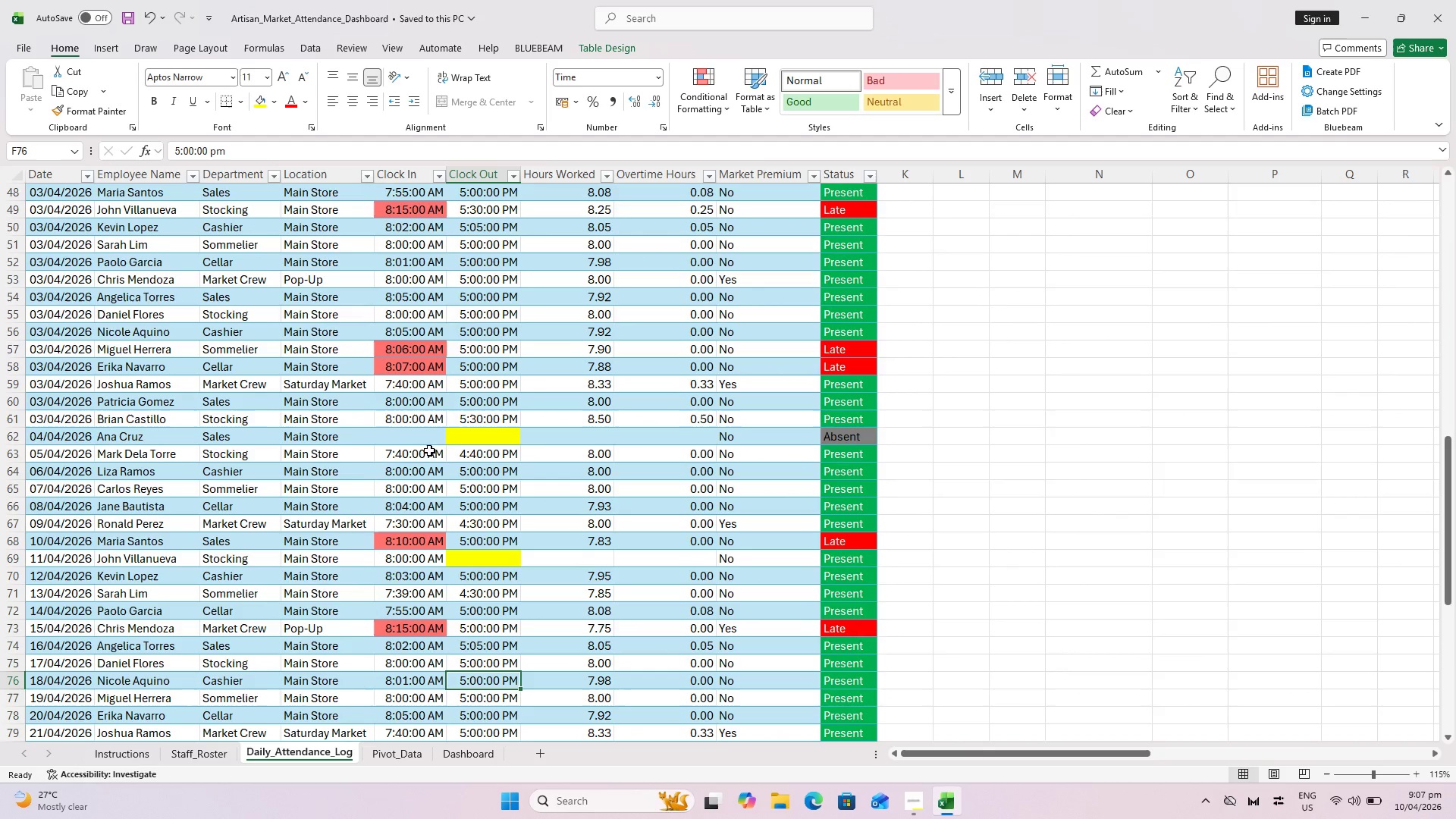 
left_click([425, 444])
 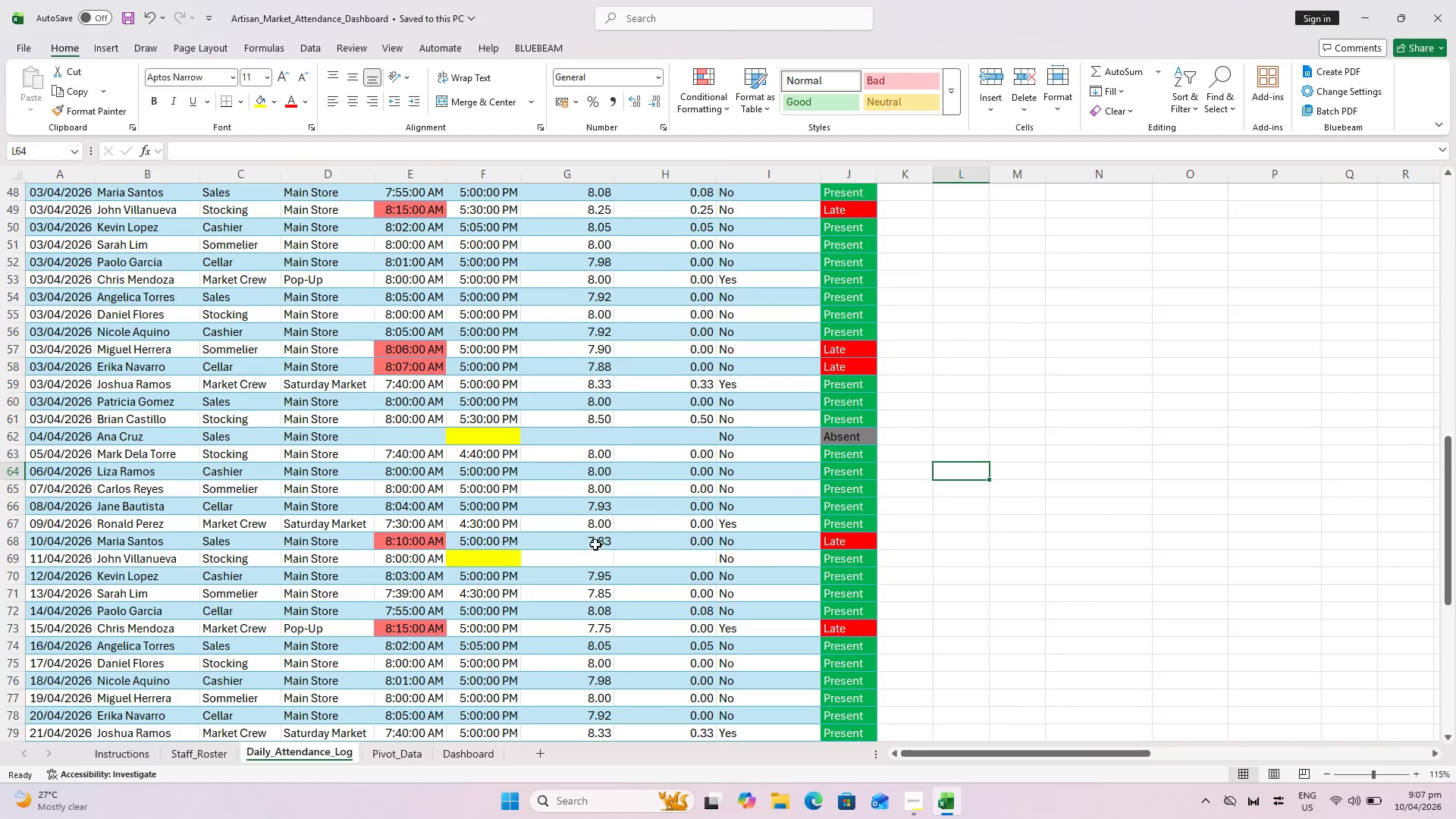 
scroll: coordinate [584, 477], scroll_direction: down, amount: 4.0
 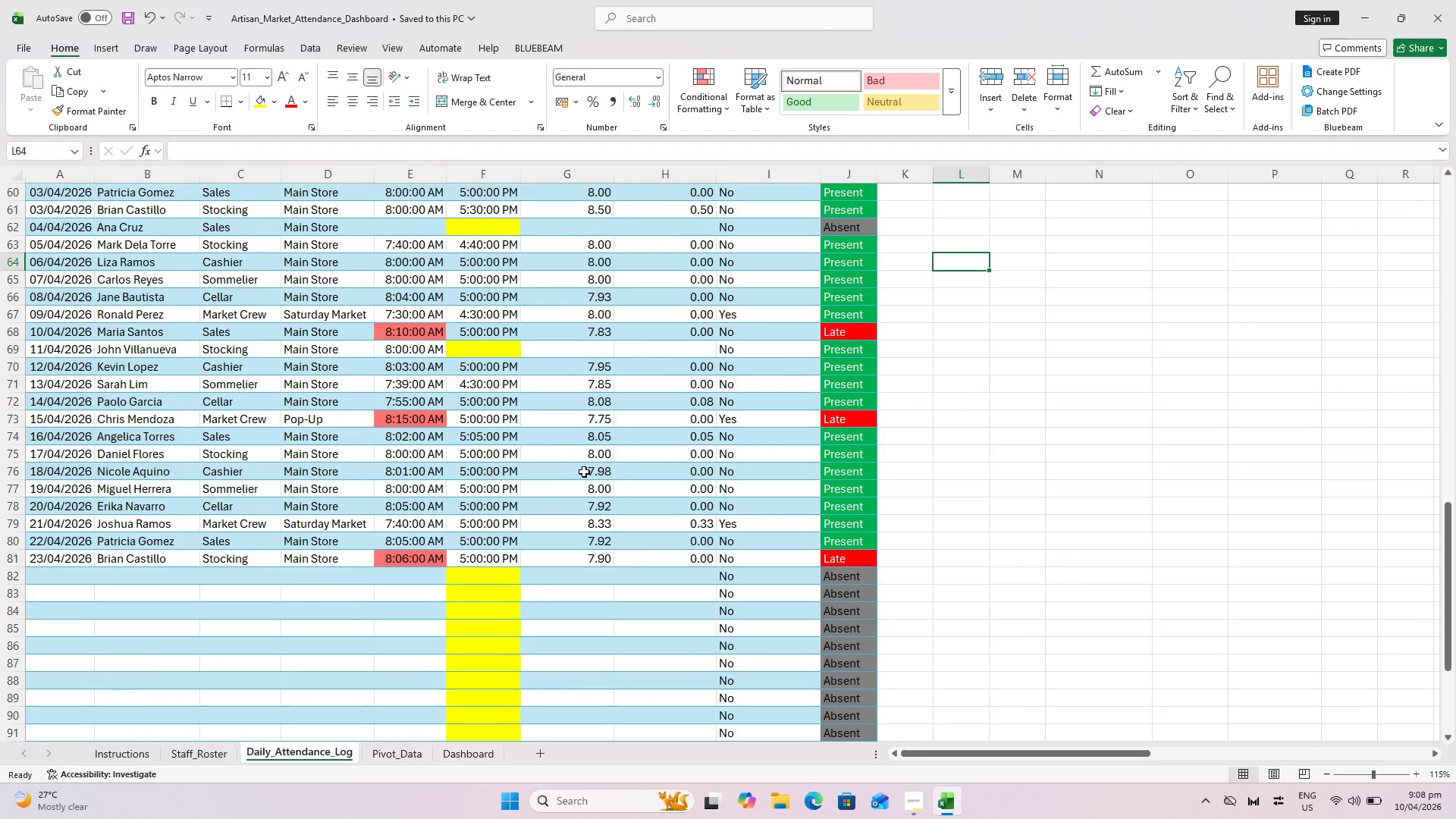 
key(Control+S)
 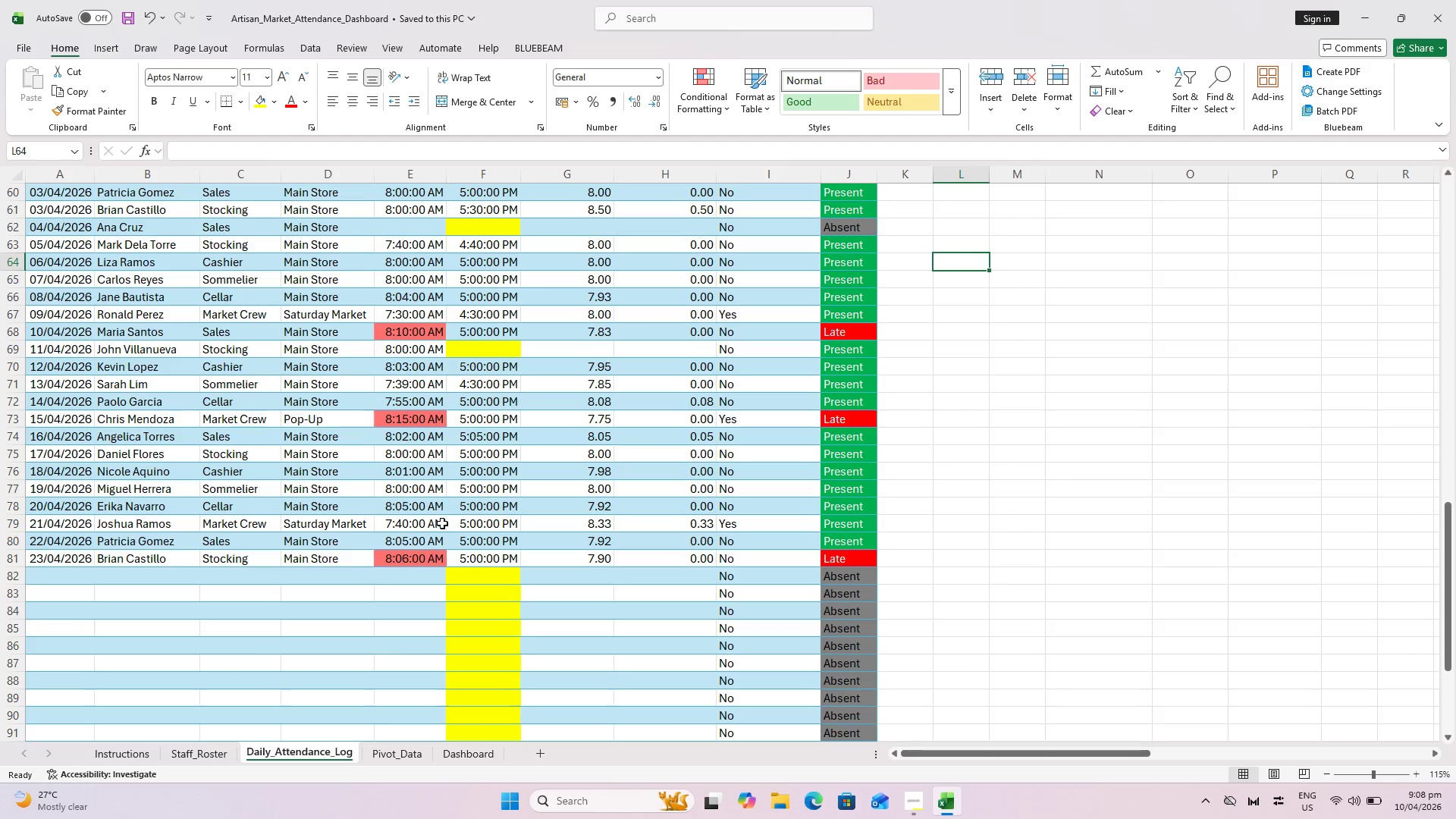 
scroll: coordinate [449, 532], scroll_direction: up, amount: 1.0
 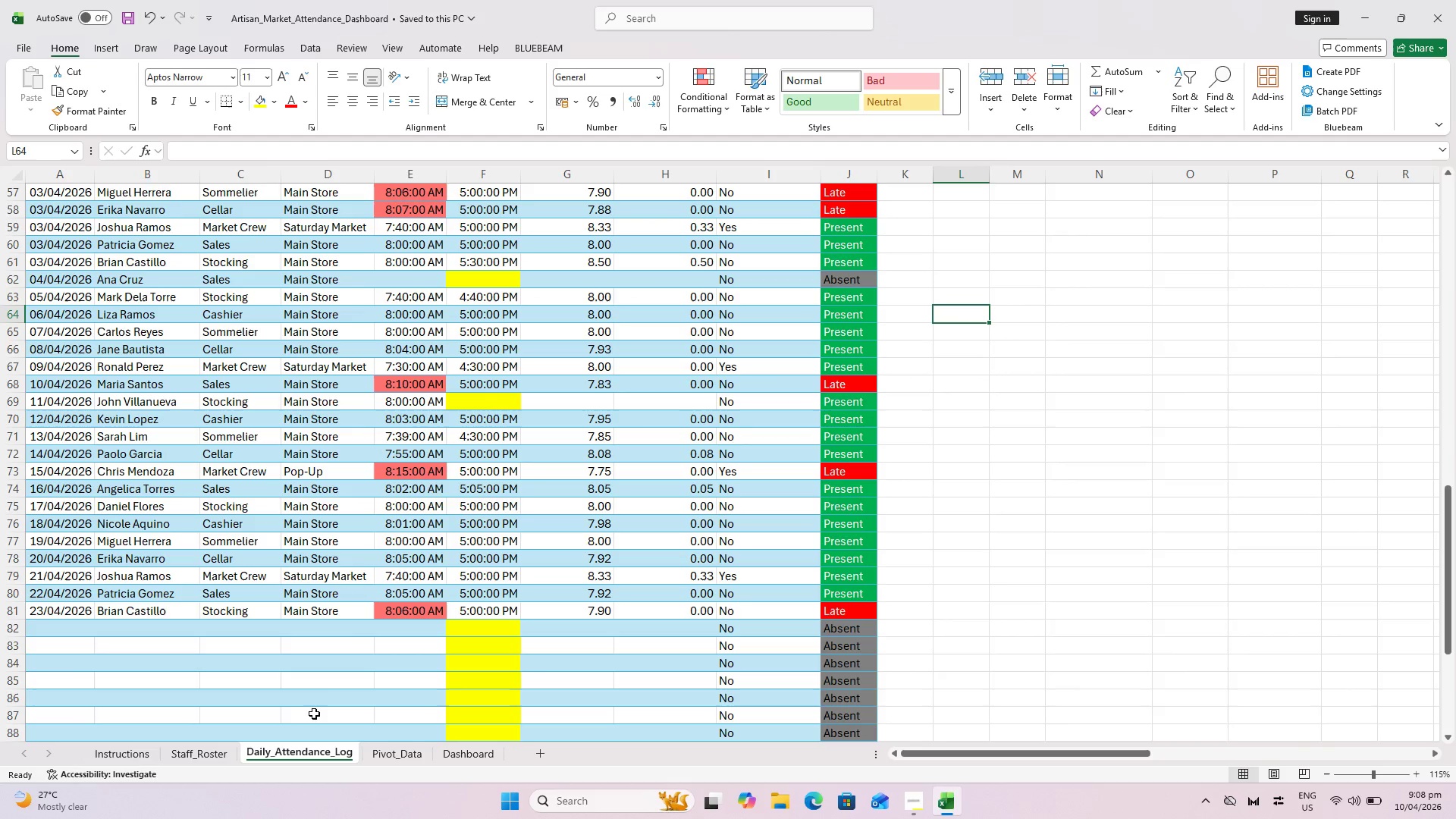 
key(Control+S)
 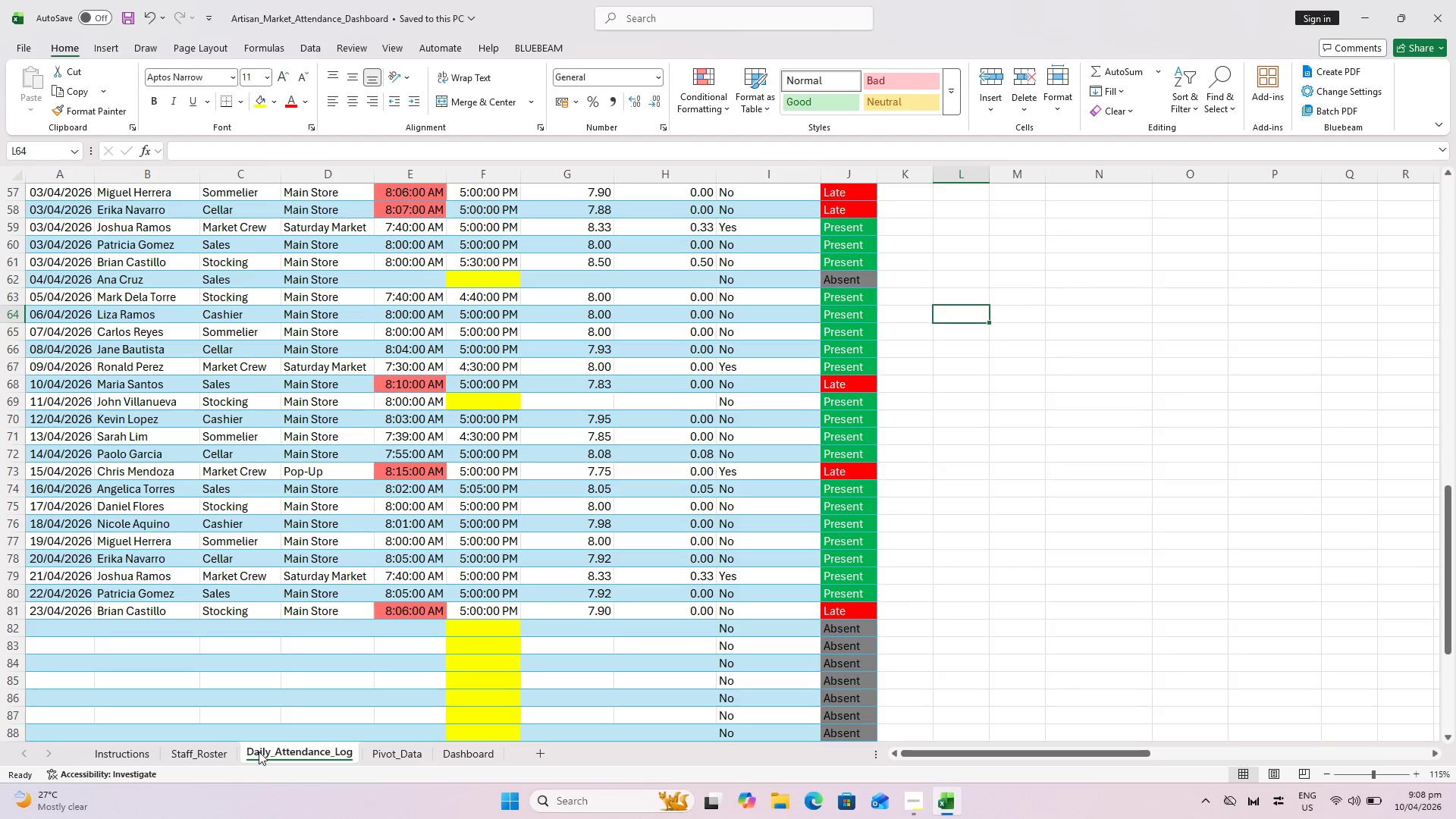 
key(Alt+AltLeft)
 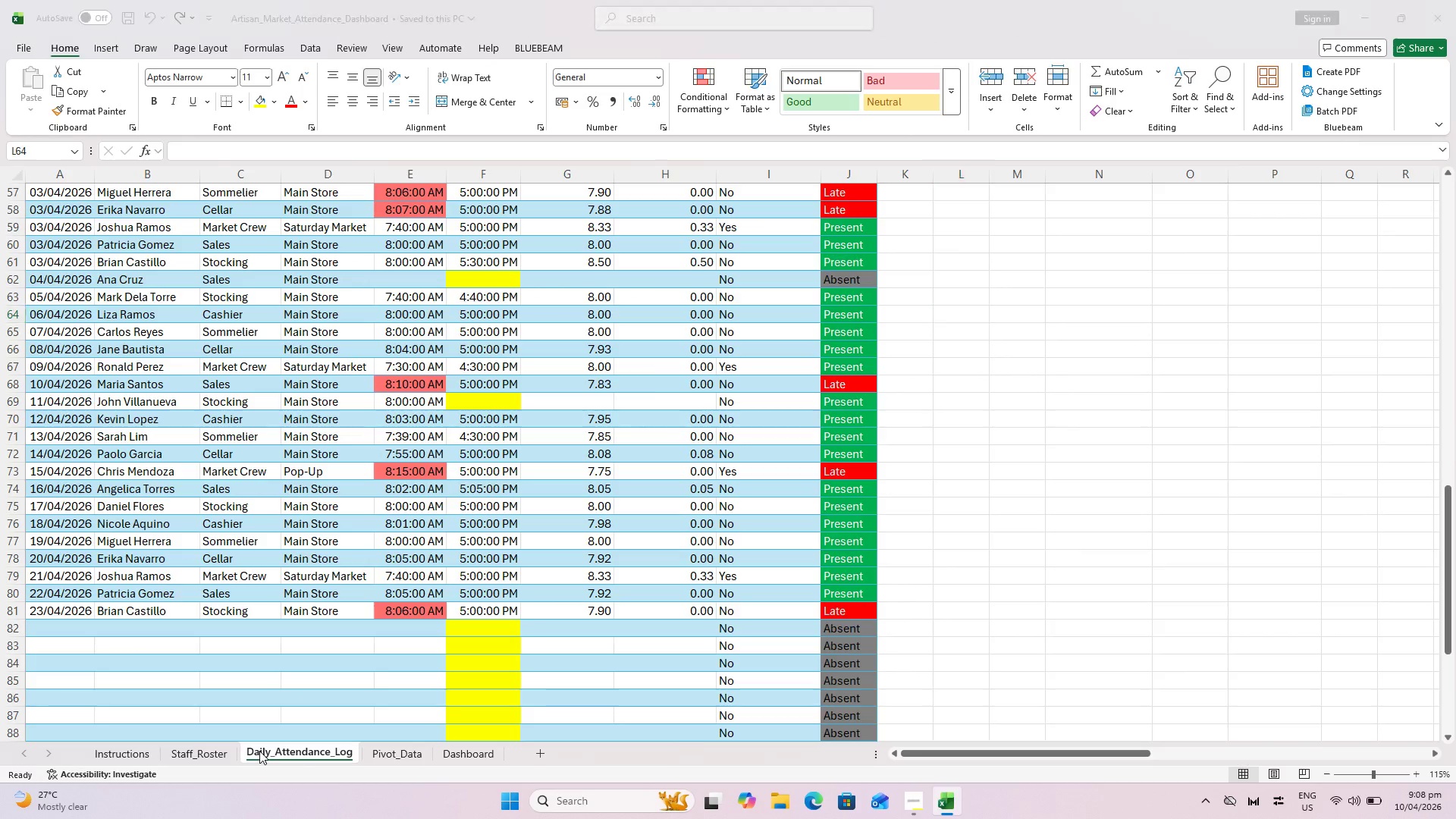 
key(Alt+Tab)